 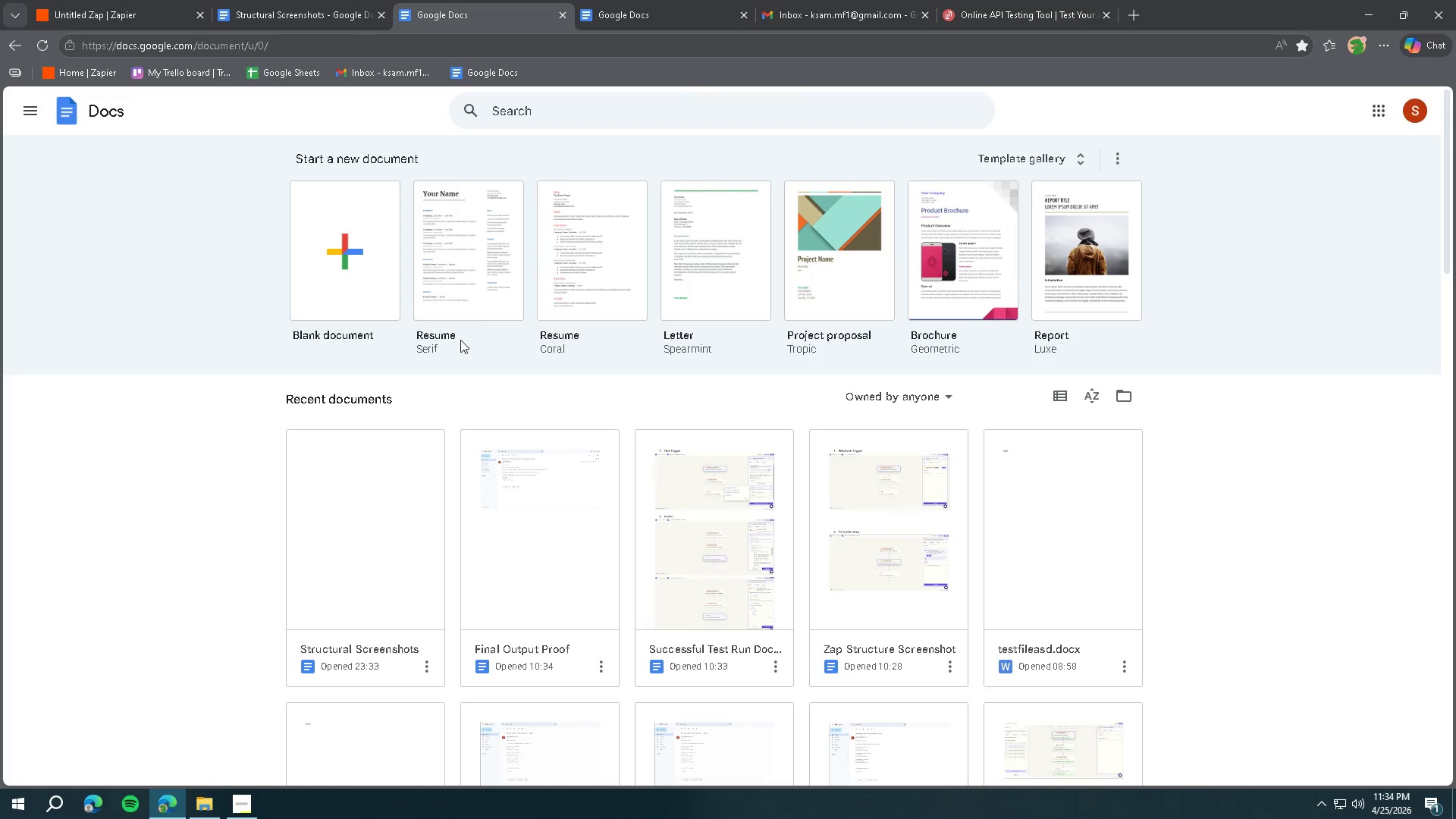 
left_click([140, 20])
 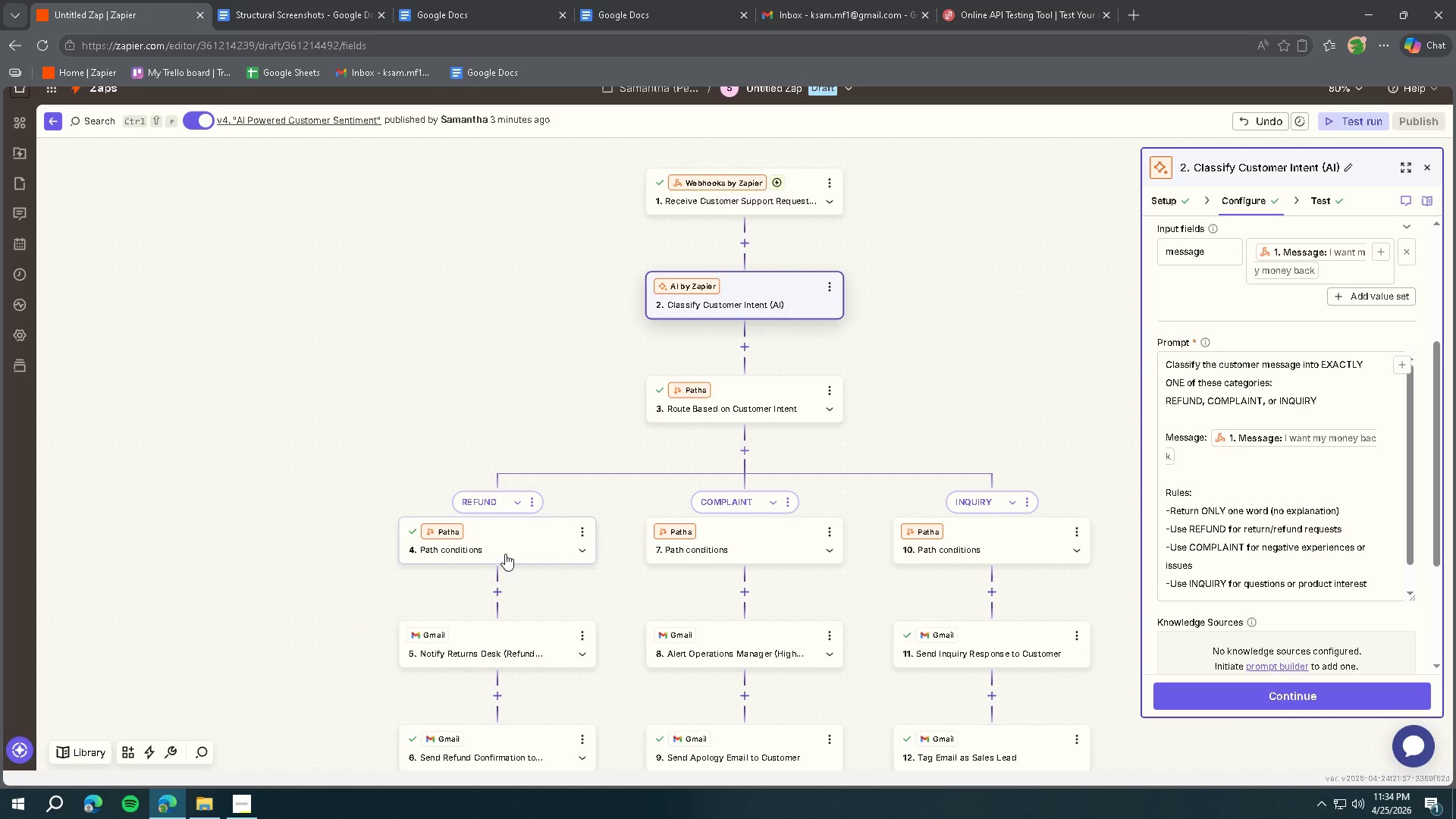 
left_click([506, 538])
 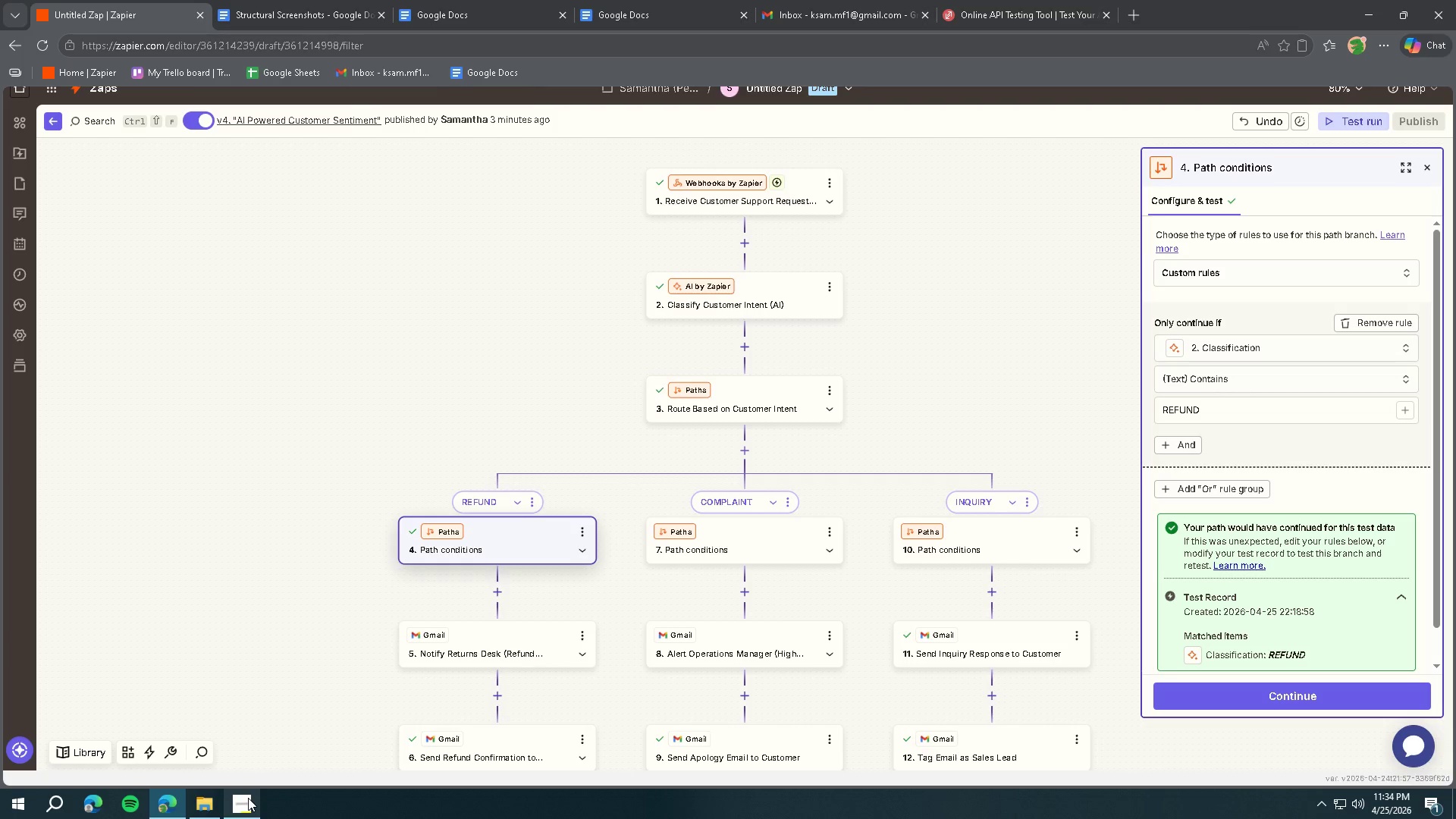 
wait(11.45)
 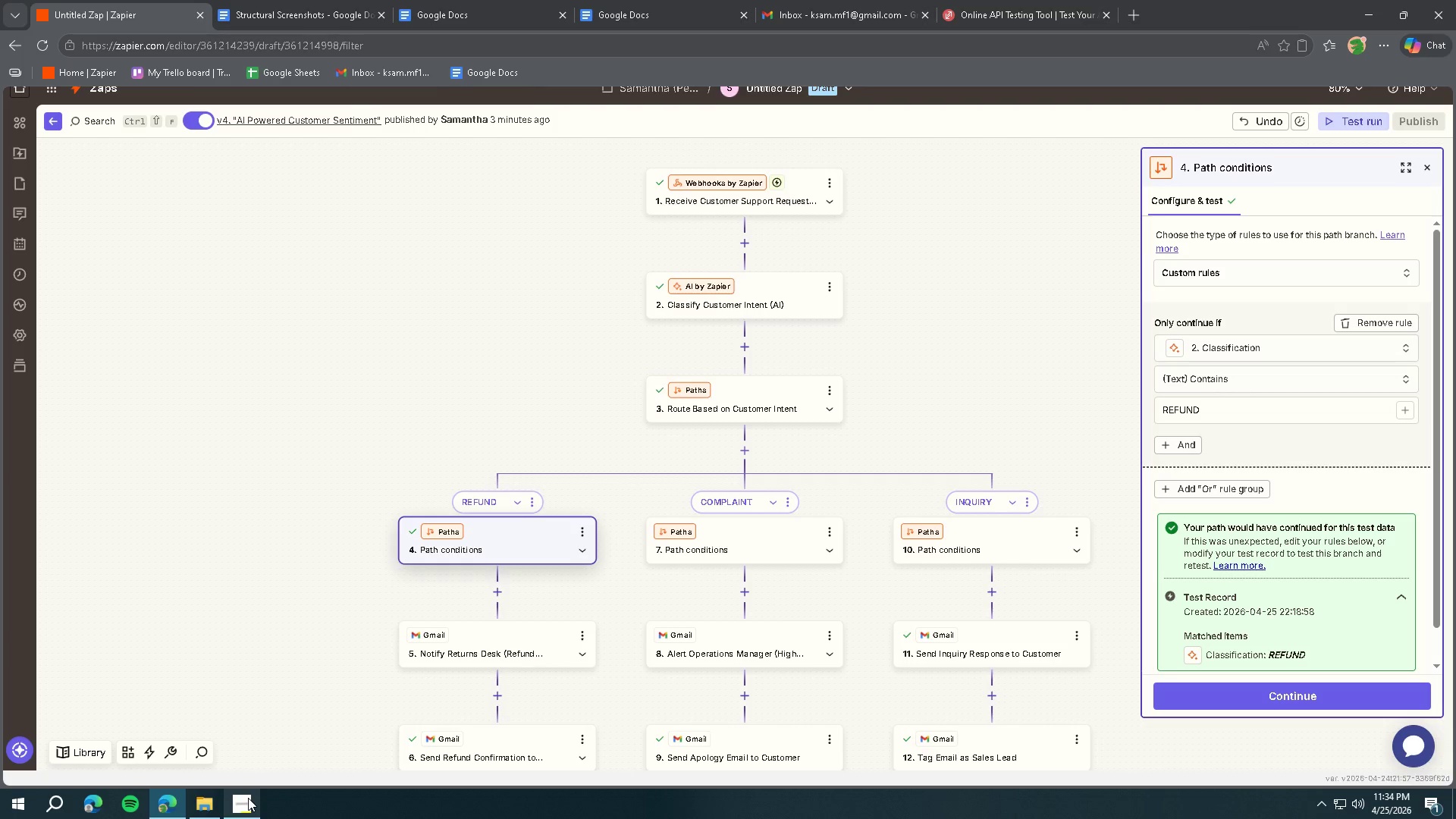 
left_click([252, 808])
 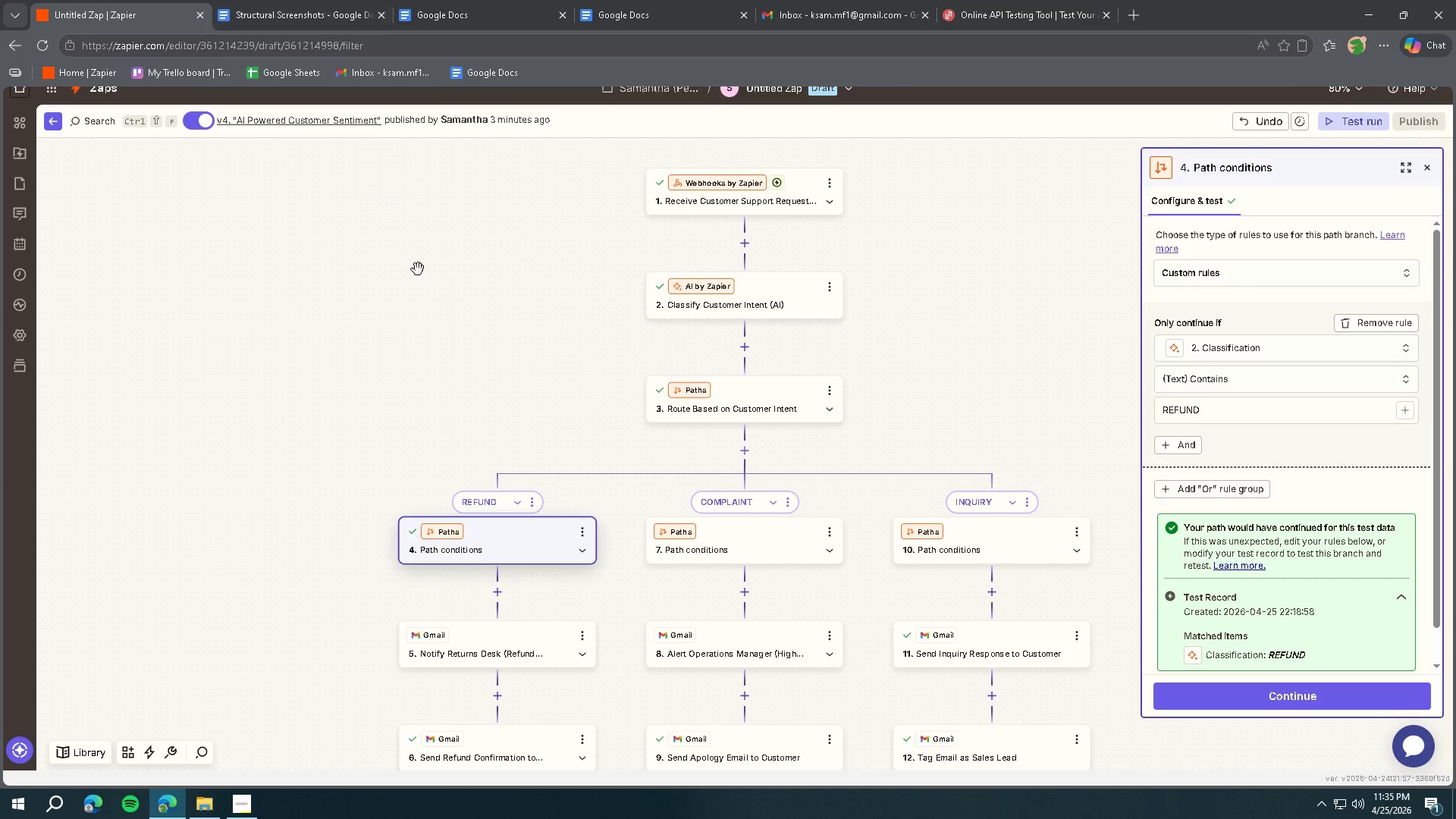 
key(Meta+MetaLeft)
 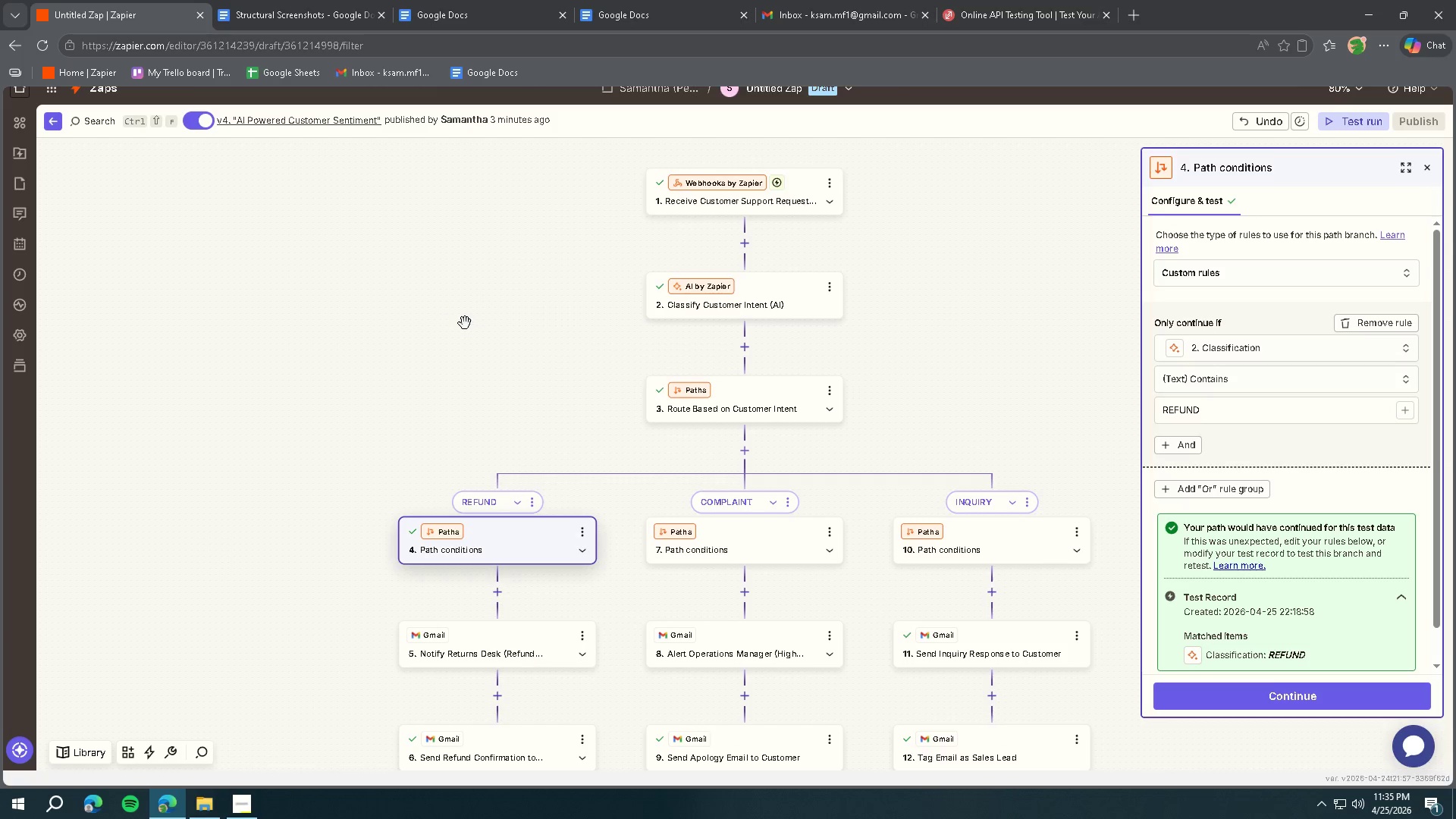 
key(Meta+Shift+ShiftLeft)
 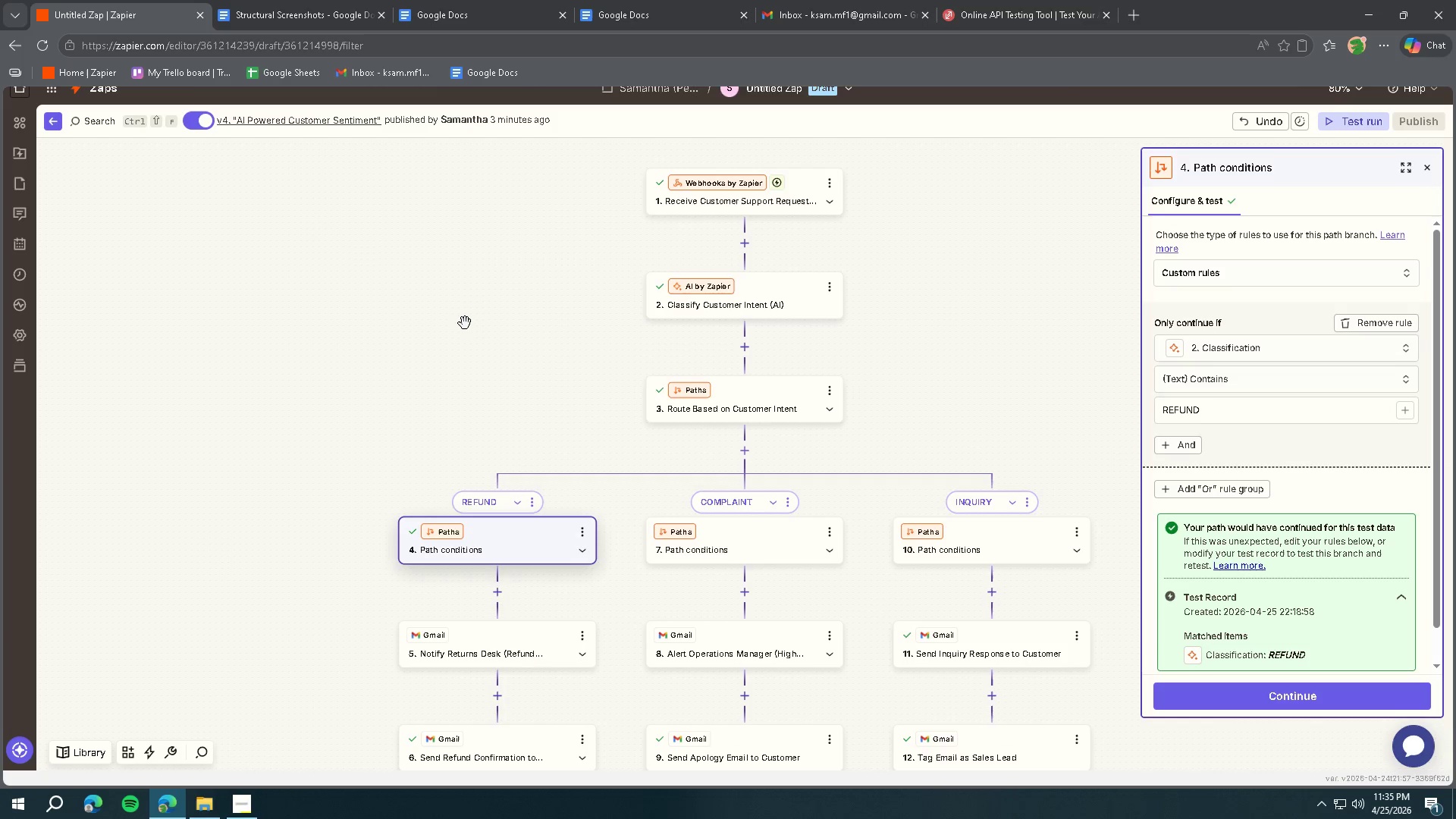 
key(Meta+Shift+S)
 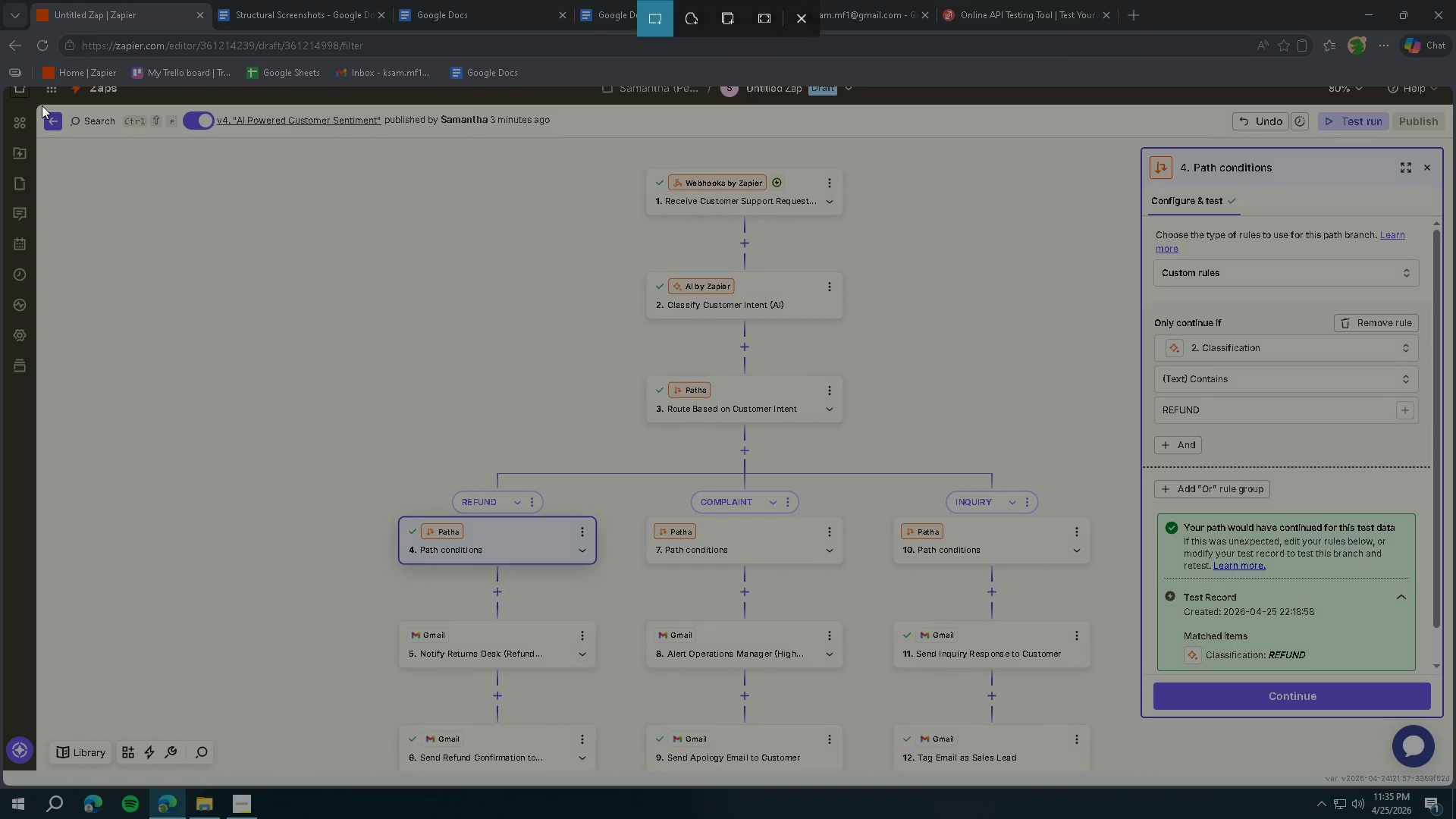 
left_click_drag(start_coordinate=[40, 105], to_coordinate=[1451, 783])
 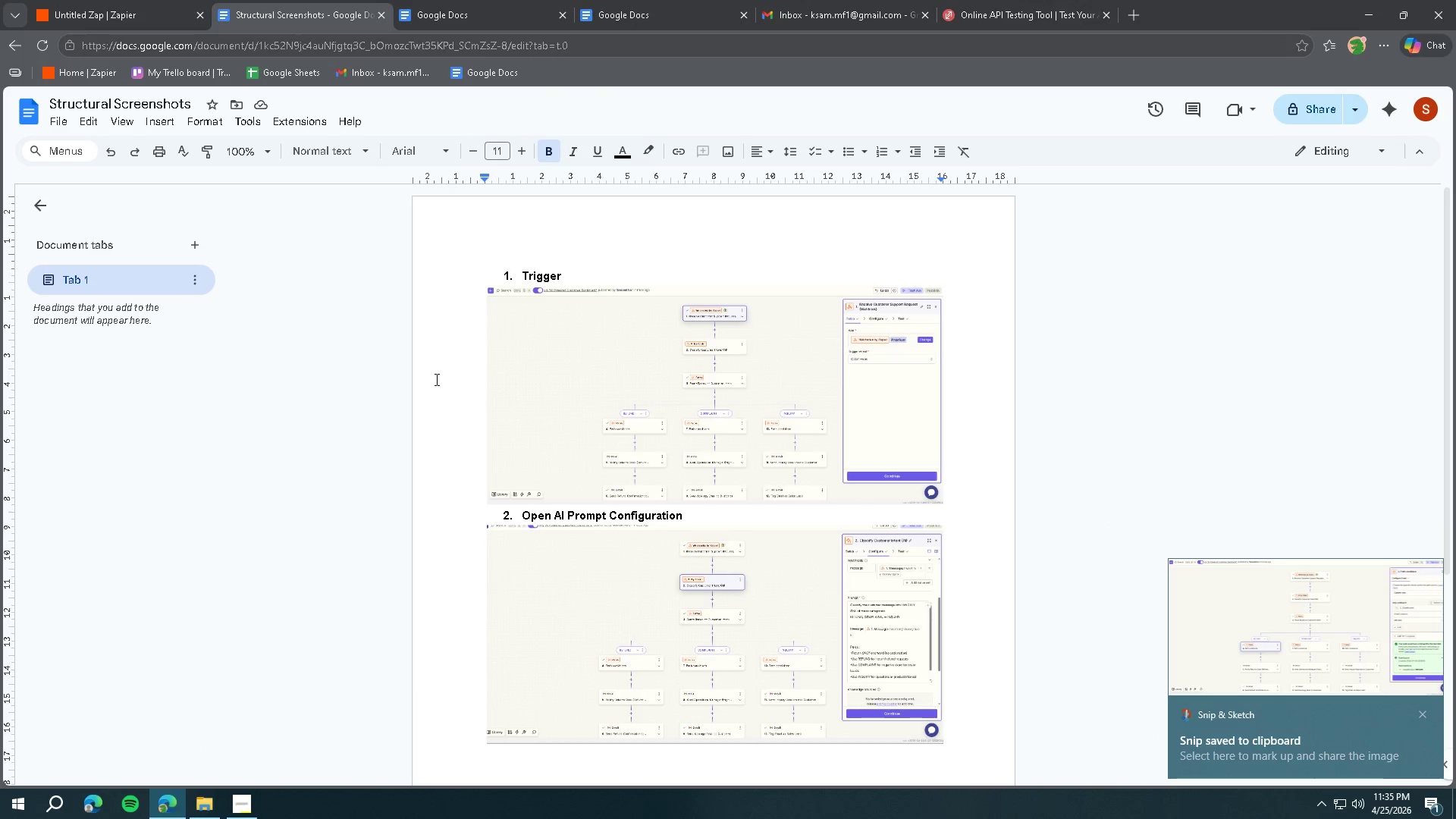 
key(Enter)
 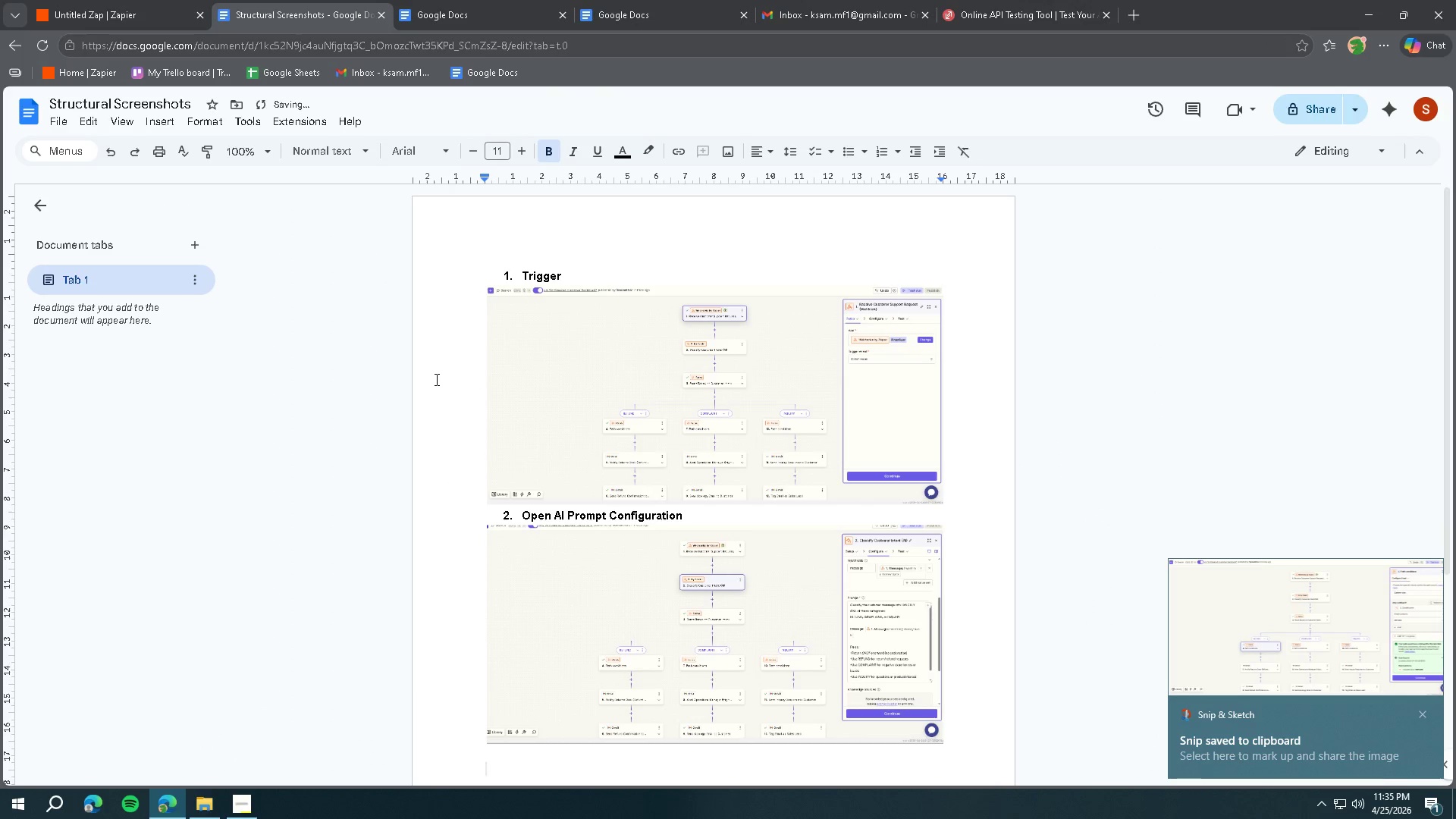 
type(Re)
key(Backspace)
key(Backspace)
type(3. Refund path)
key(Backspace)
key(Backspace)
key(Backspace)
key(Backspace)
type(Path Logic)
 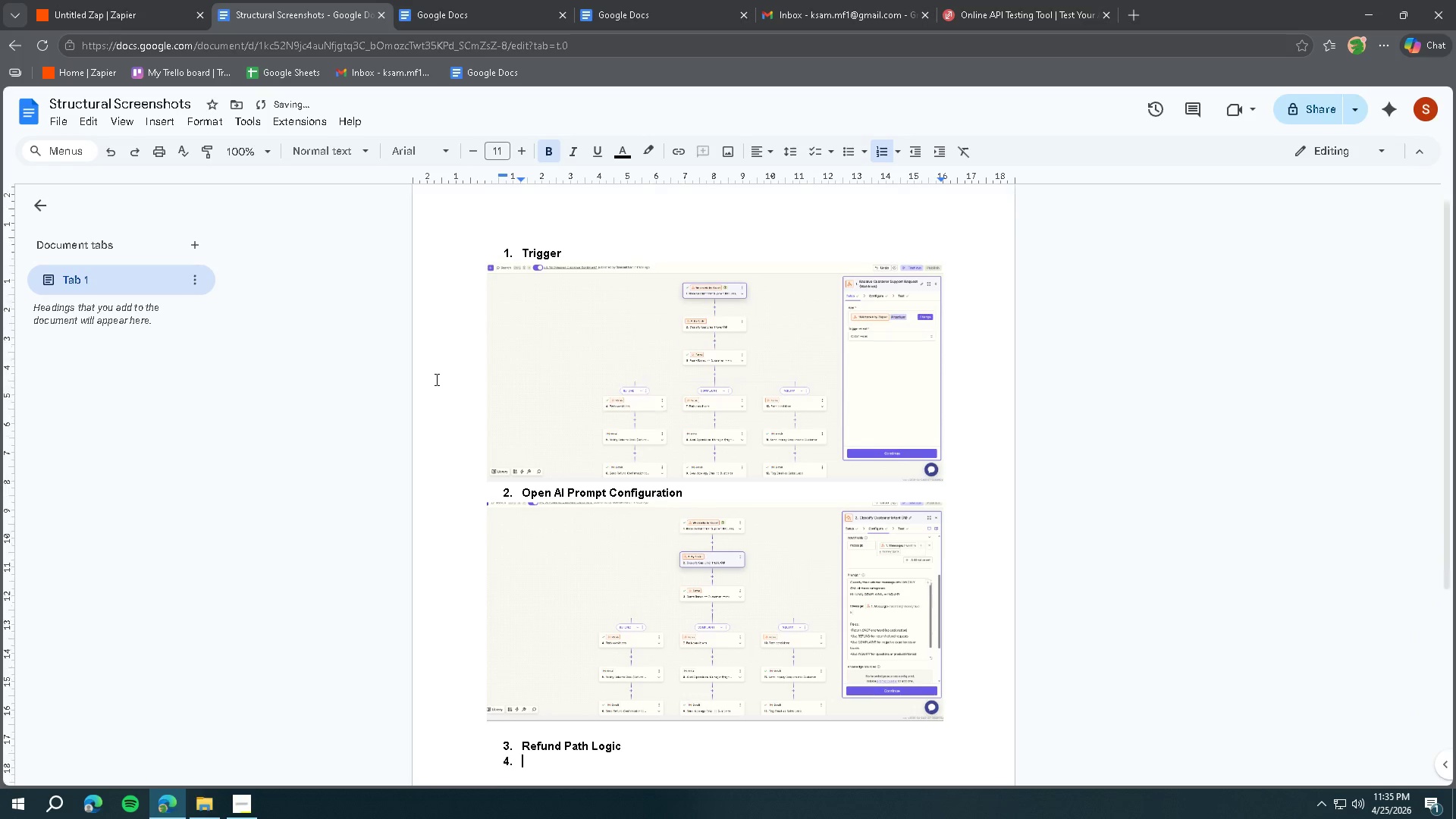 
key(Enter)
 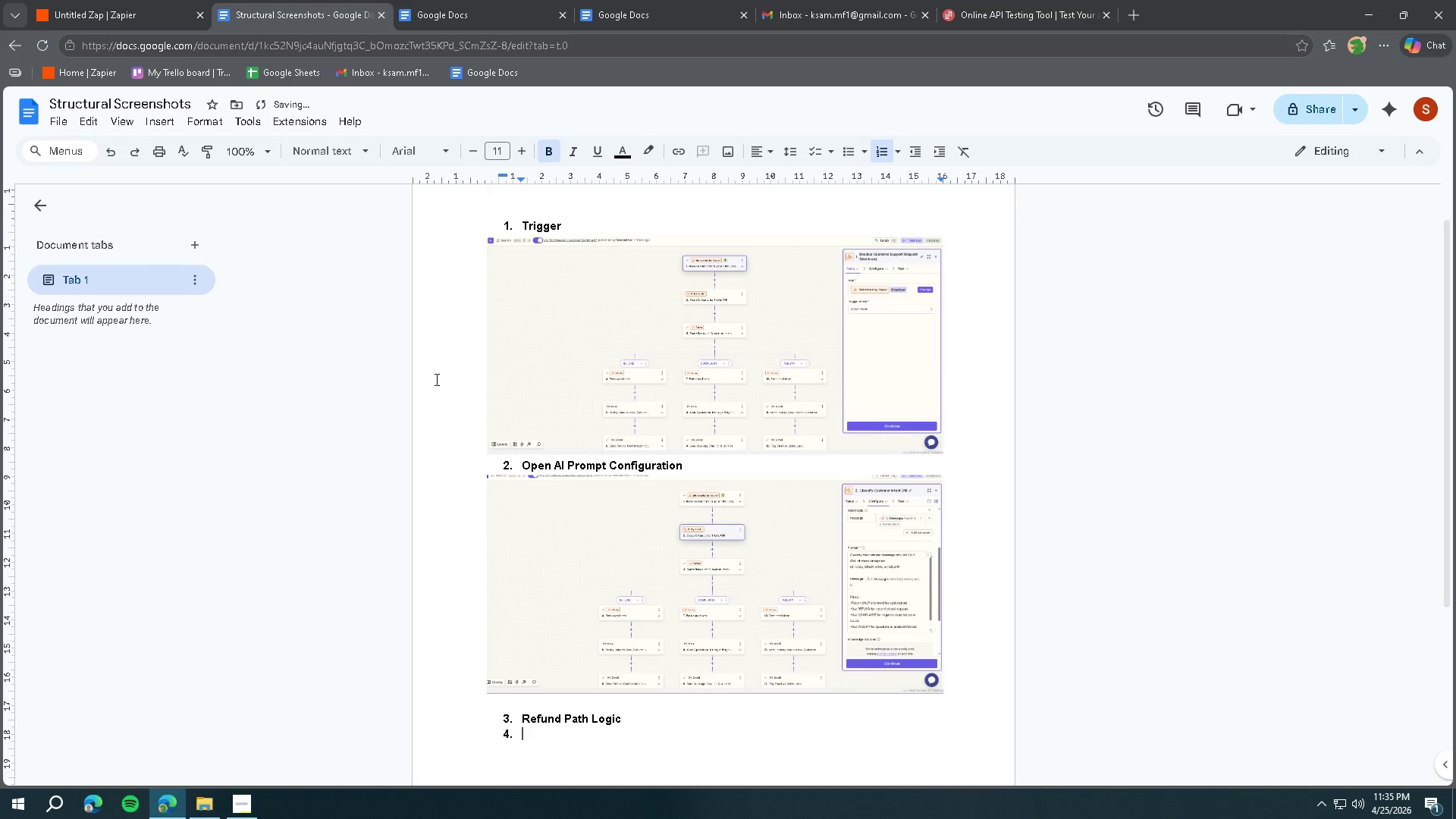 
key(Enter)
 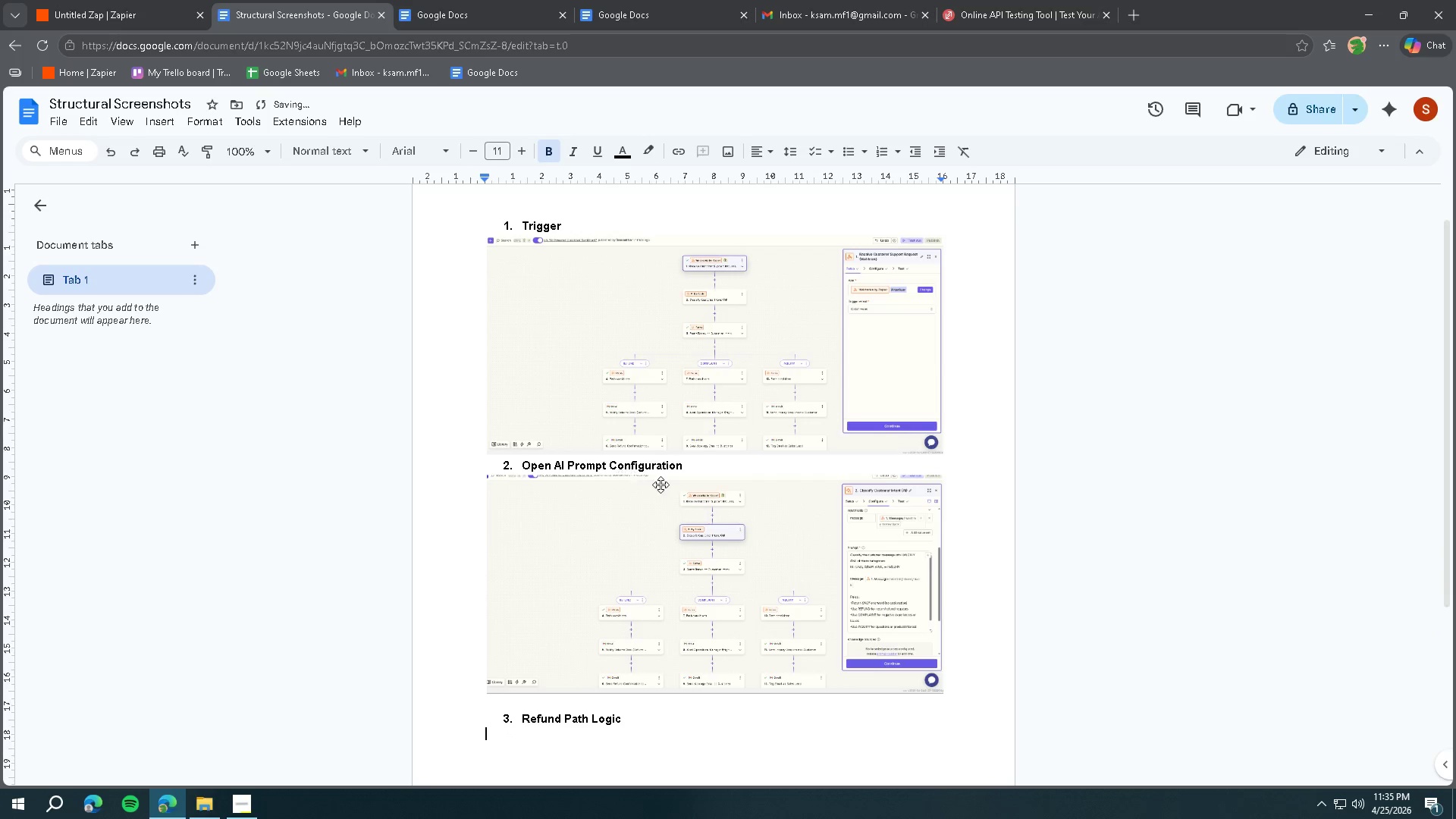 
key(Control+ControlLeft)
 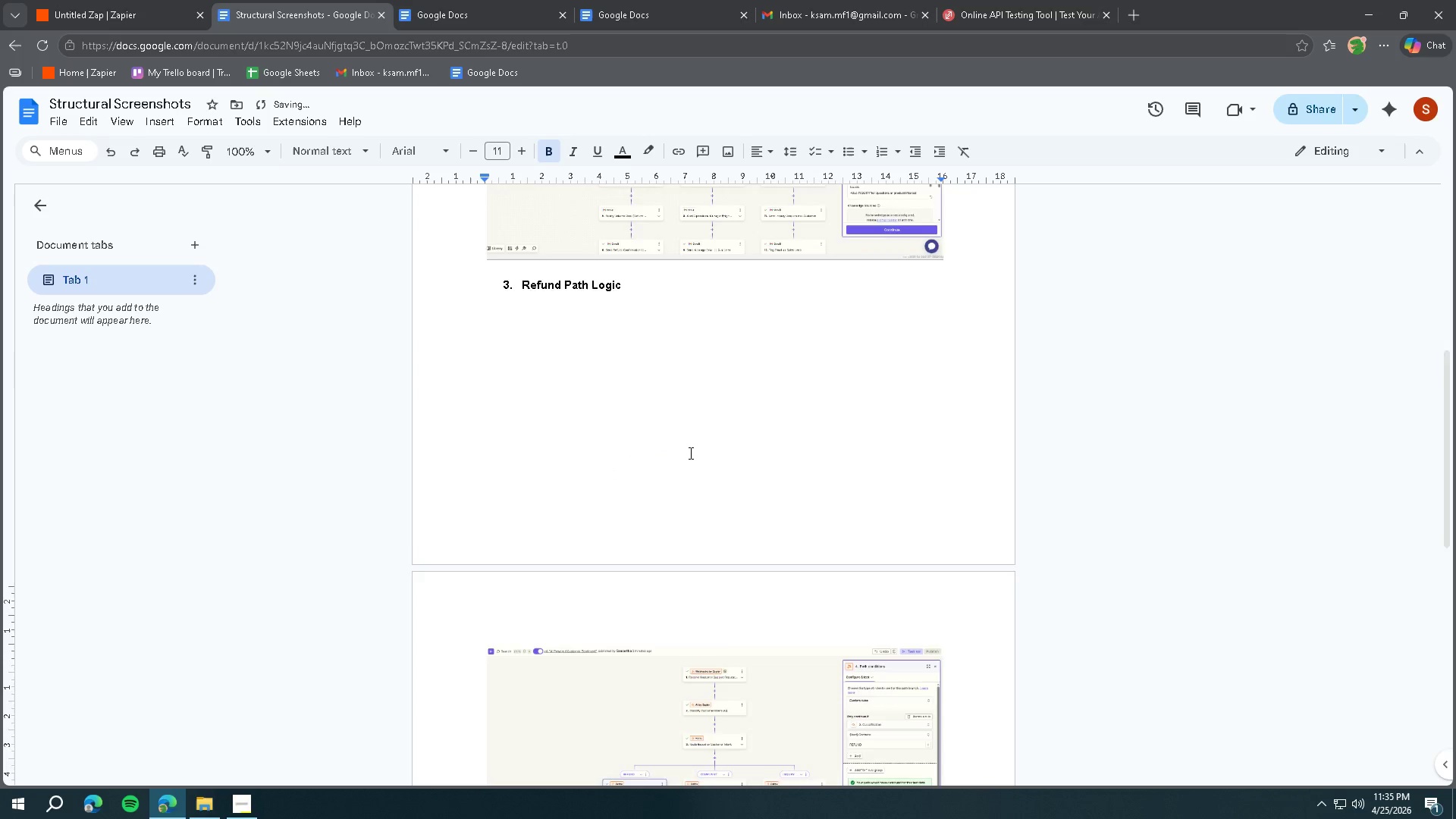 
scroll: coordinate [709, 485], scroll_direction: down, amount: 5.0
 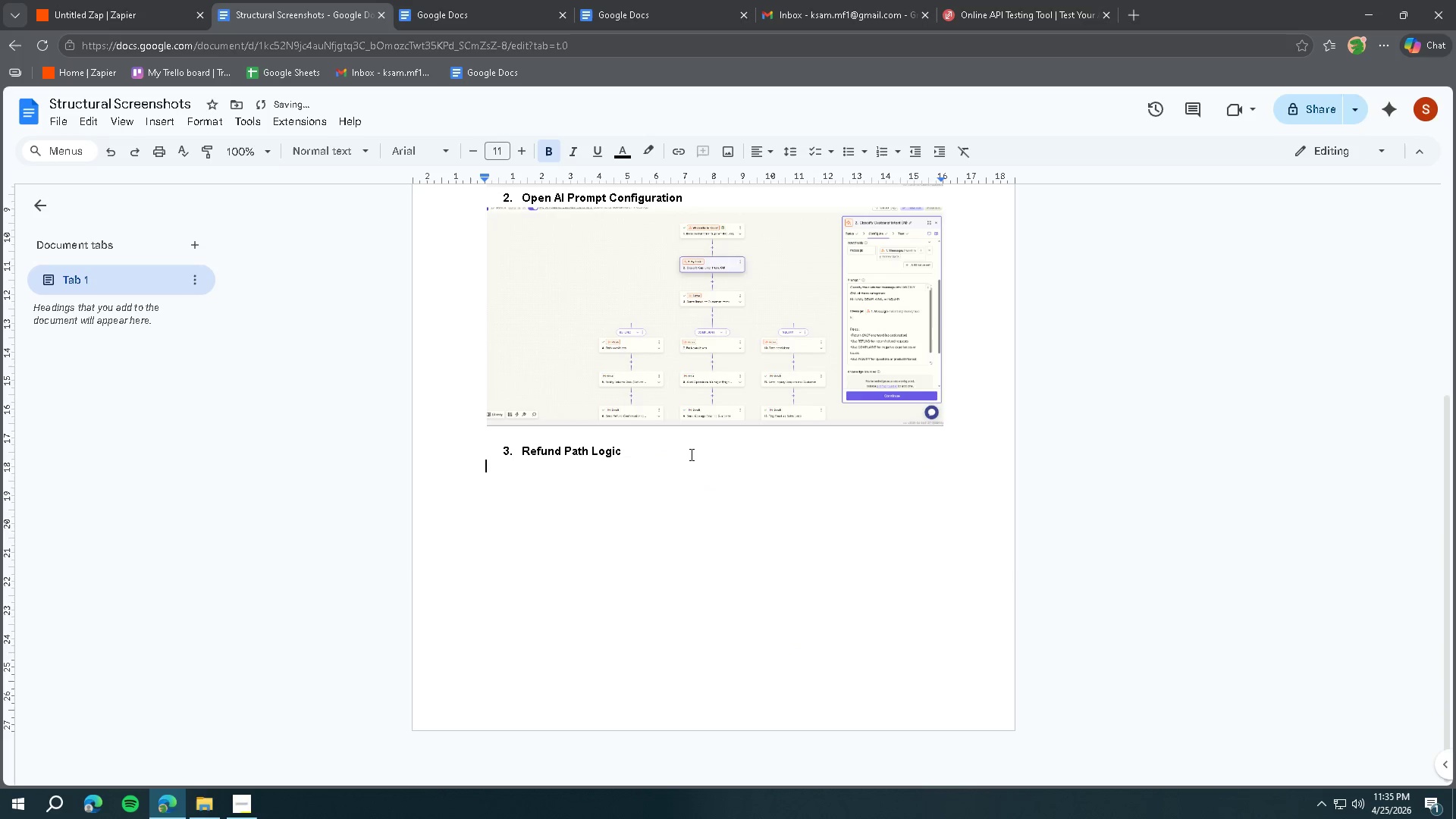 
key(Control+V)
 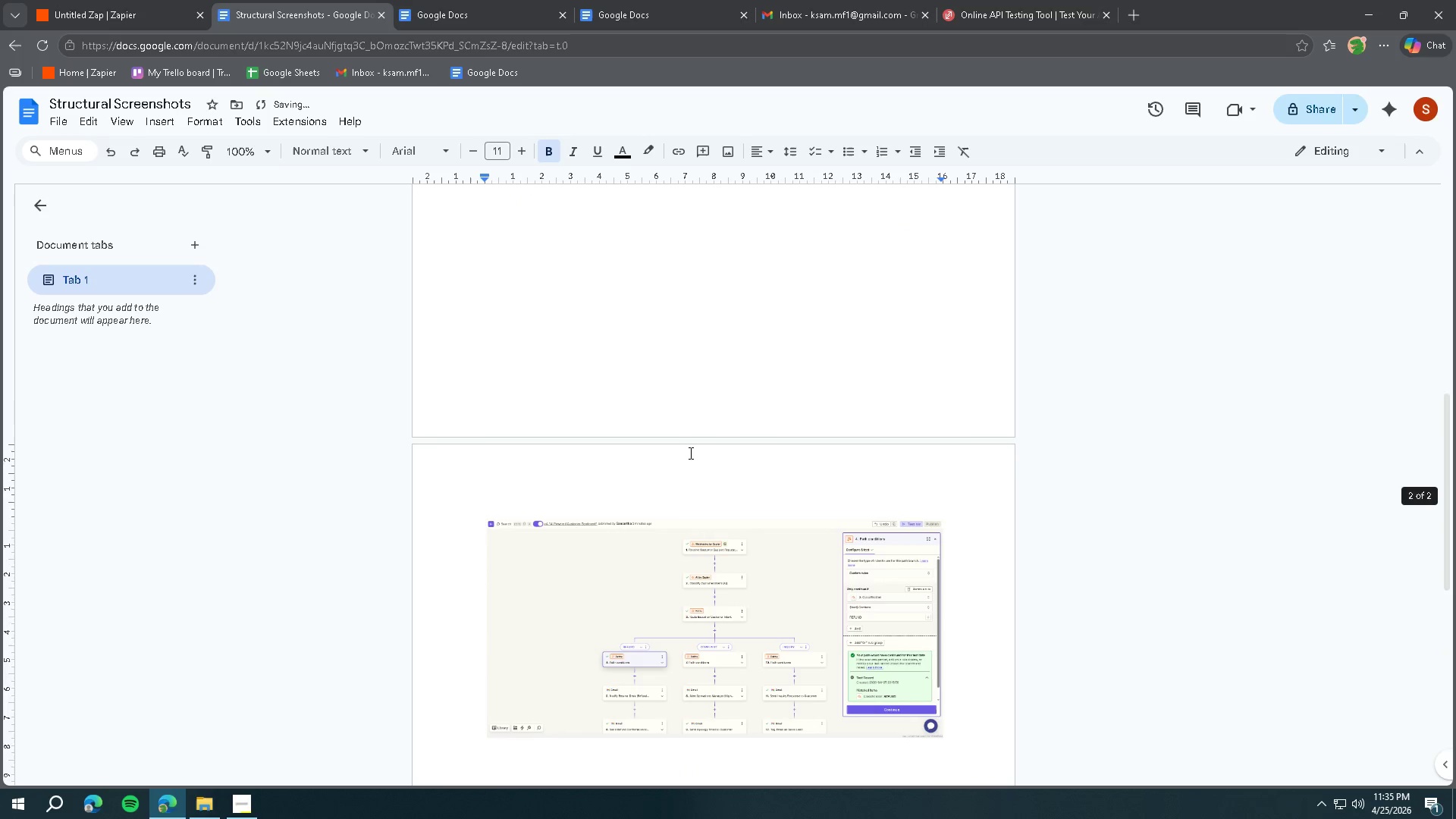 
scroll: coordinate [661, 444], scroll_direction: up, amount: 3.0
 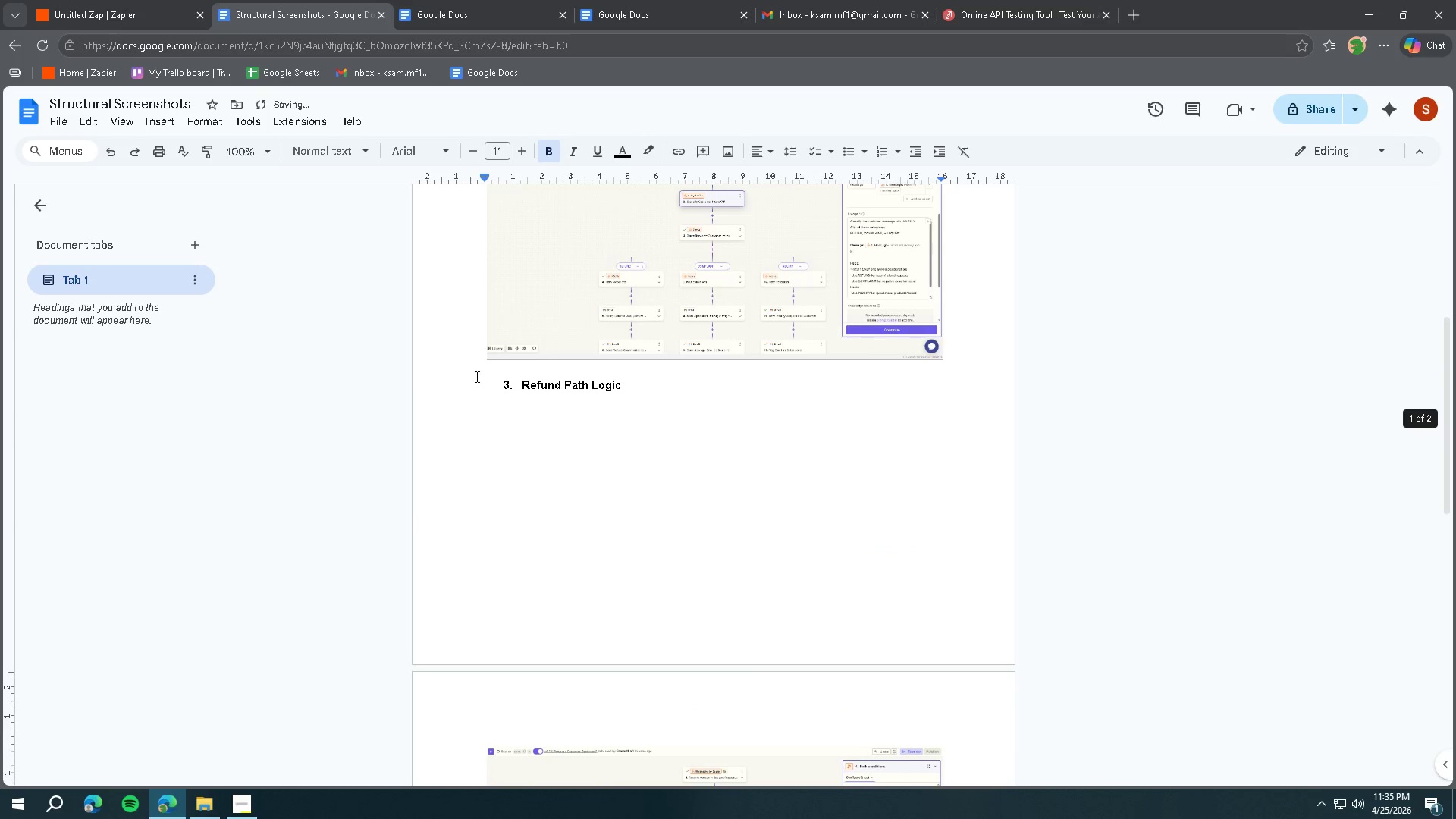 
left_click([489, 388])
 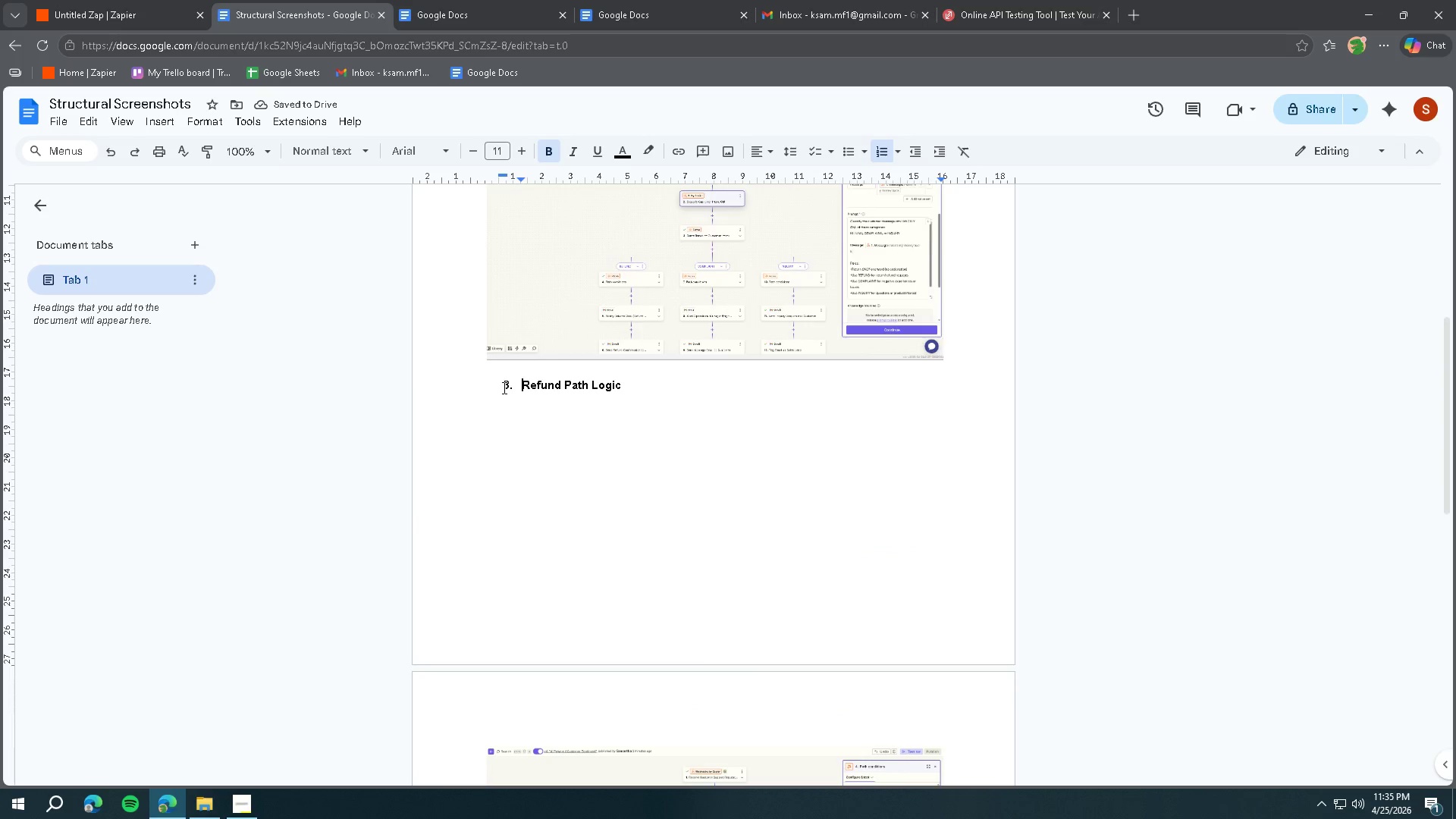 
key(Enter)
 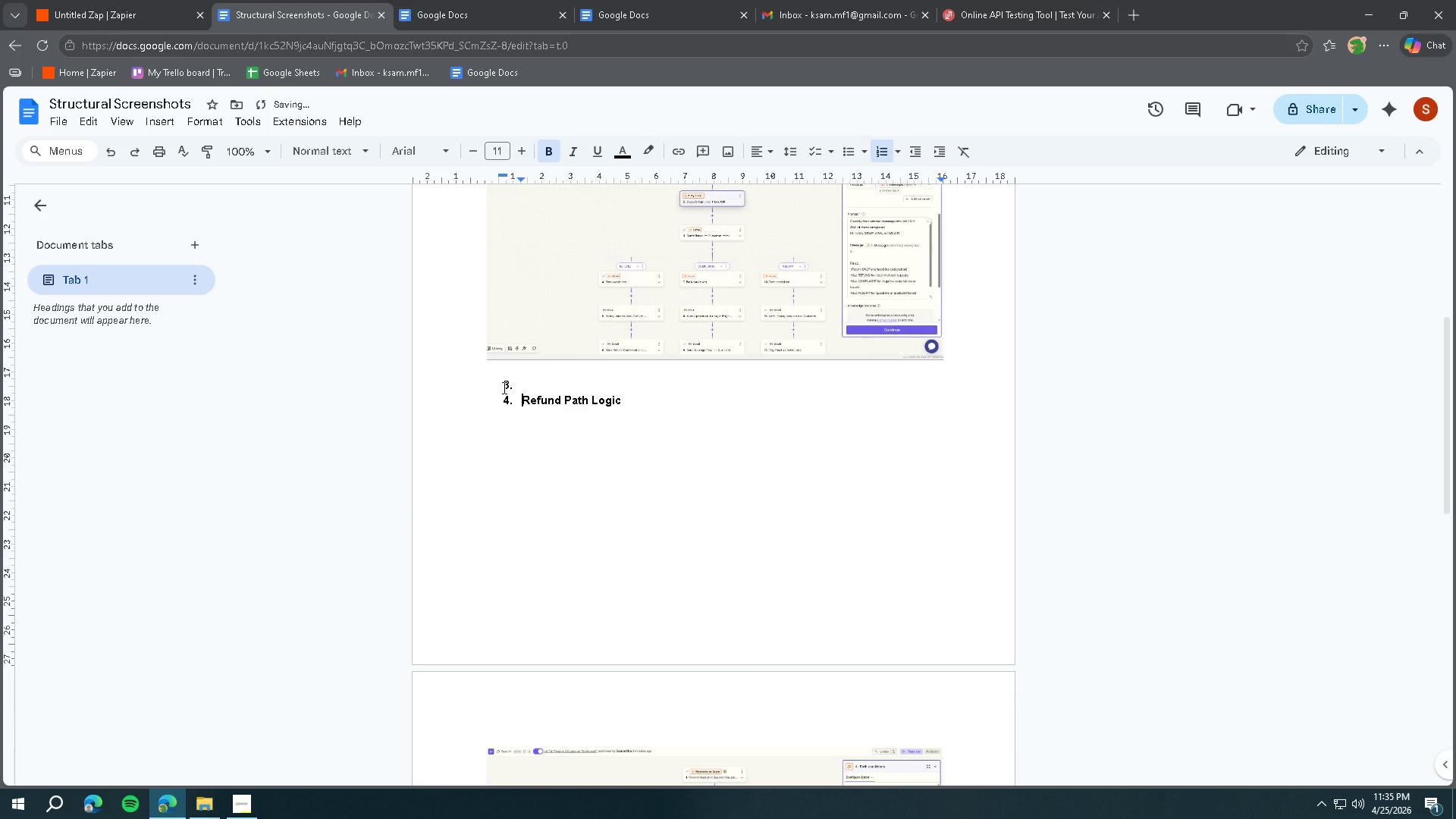 
key(Enter)
 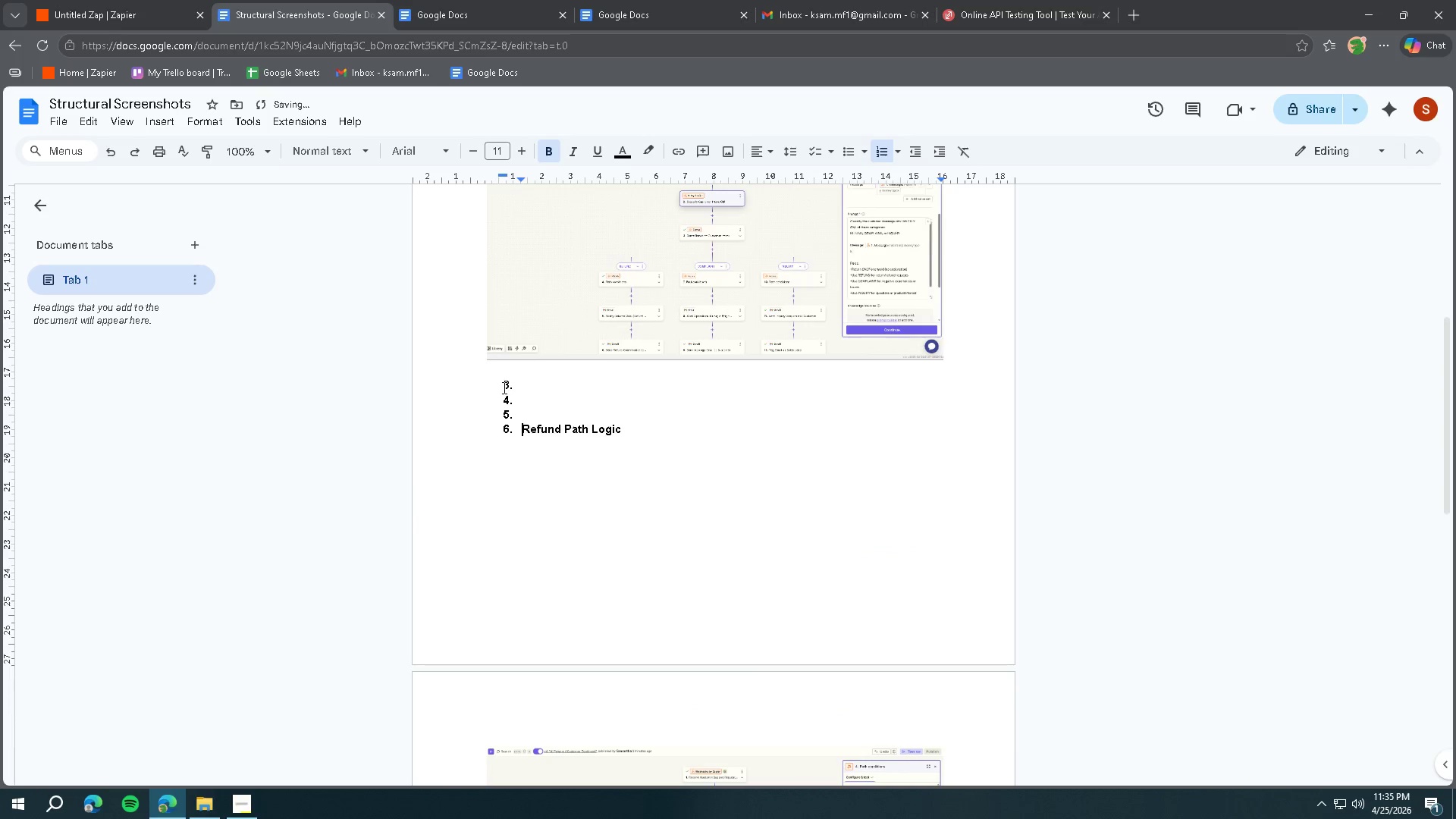 
key(Enter)
 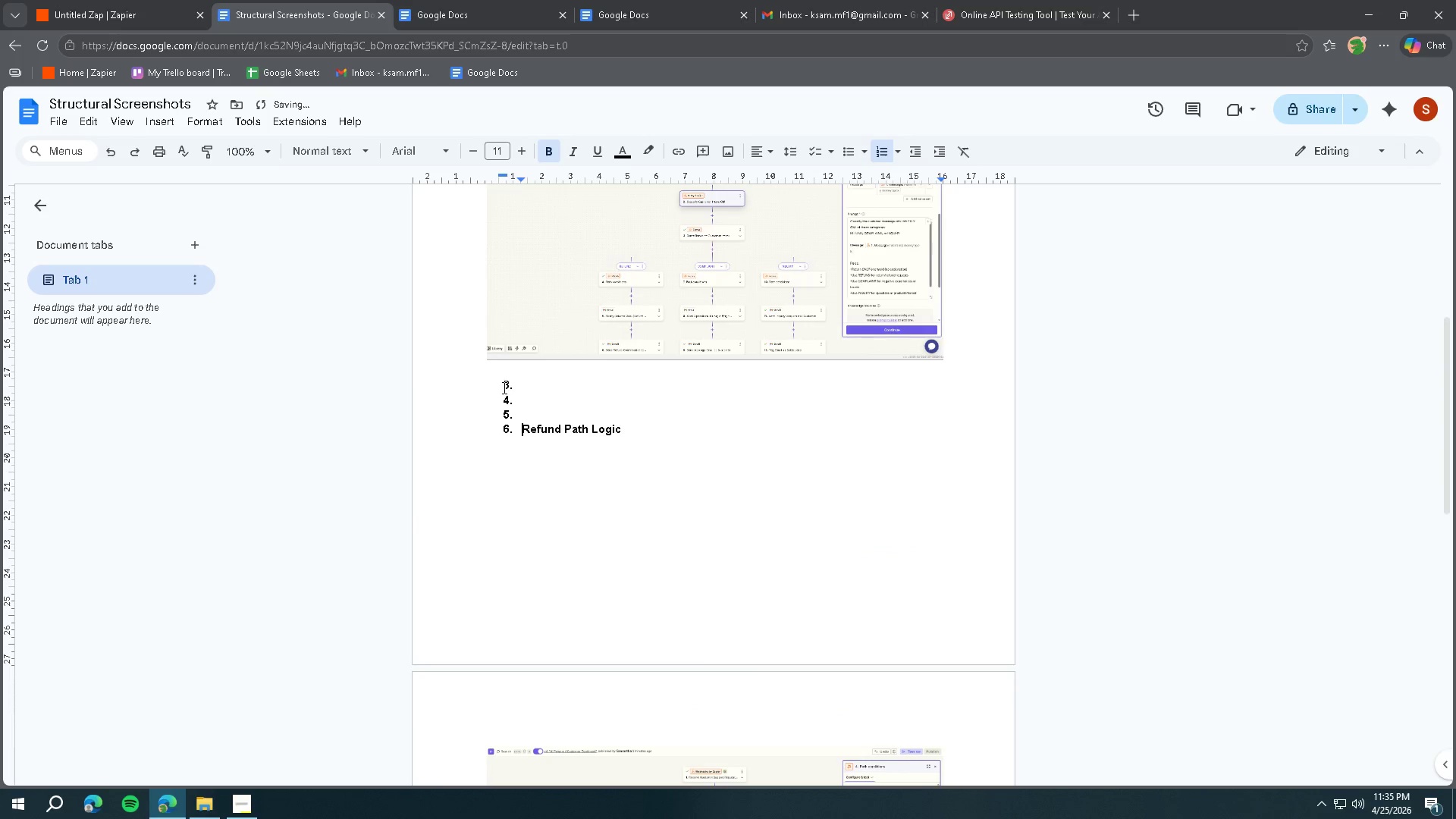 
key(Enter)
 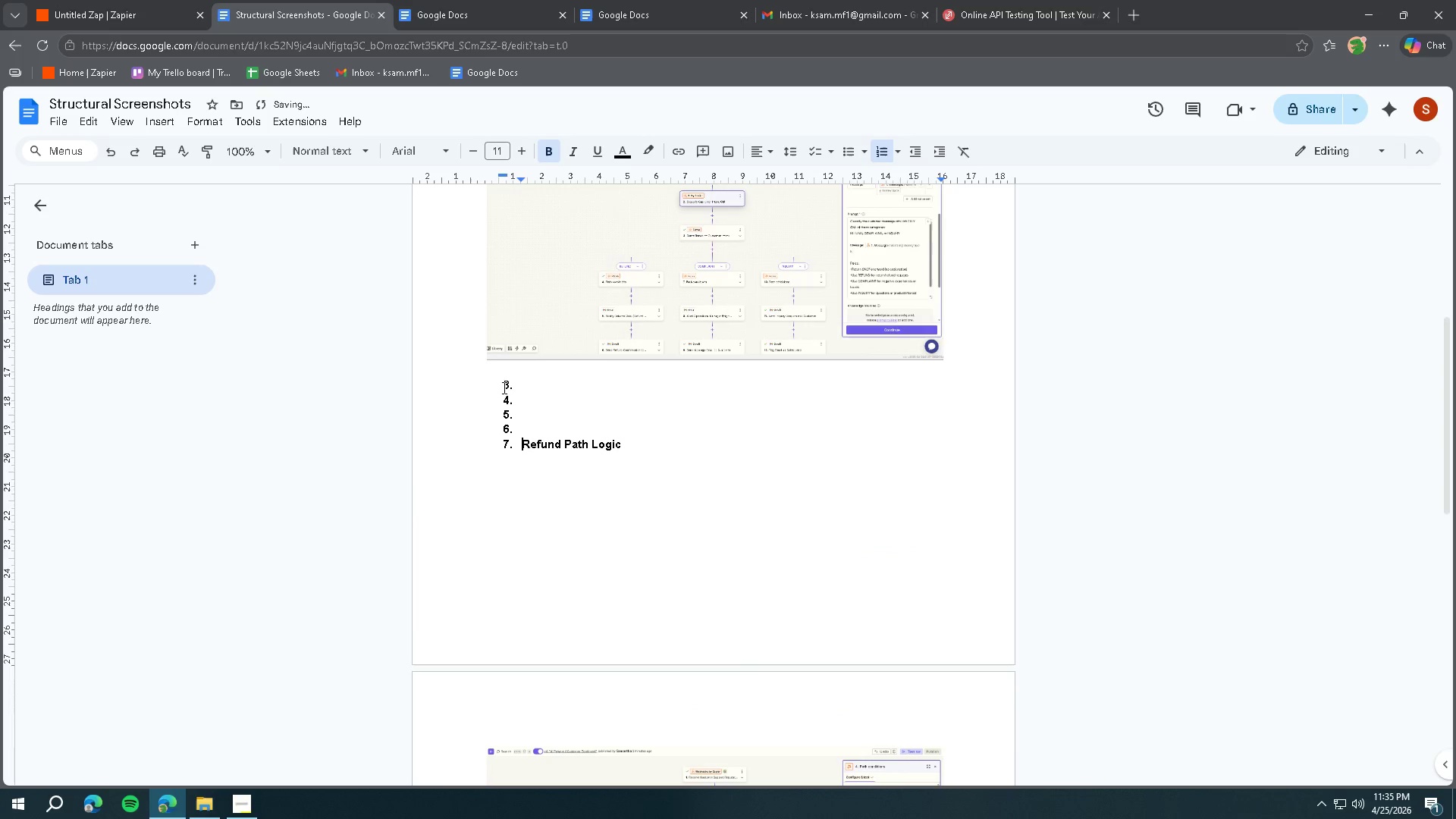 
key(Enter)
 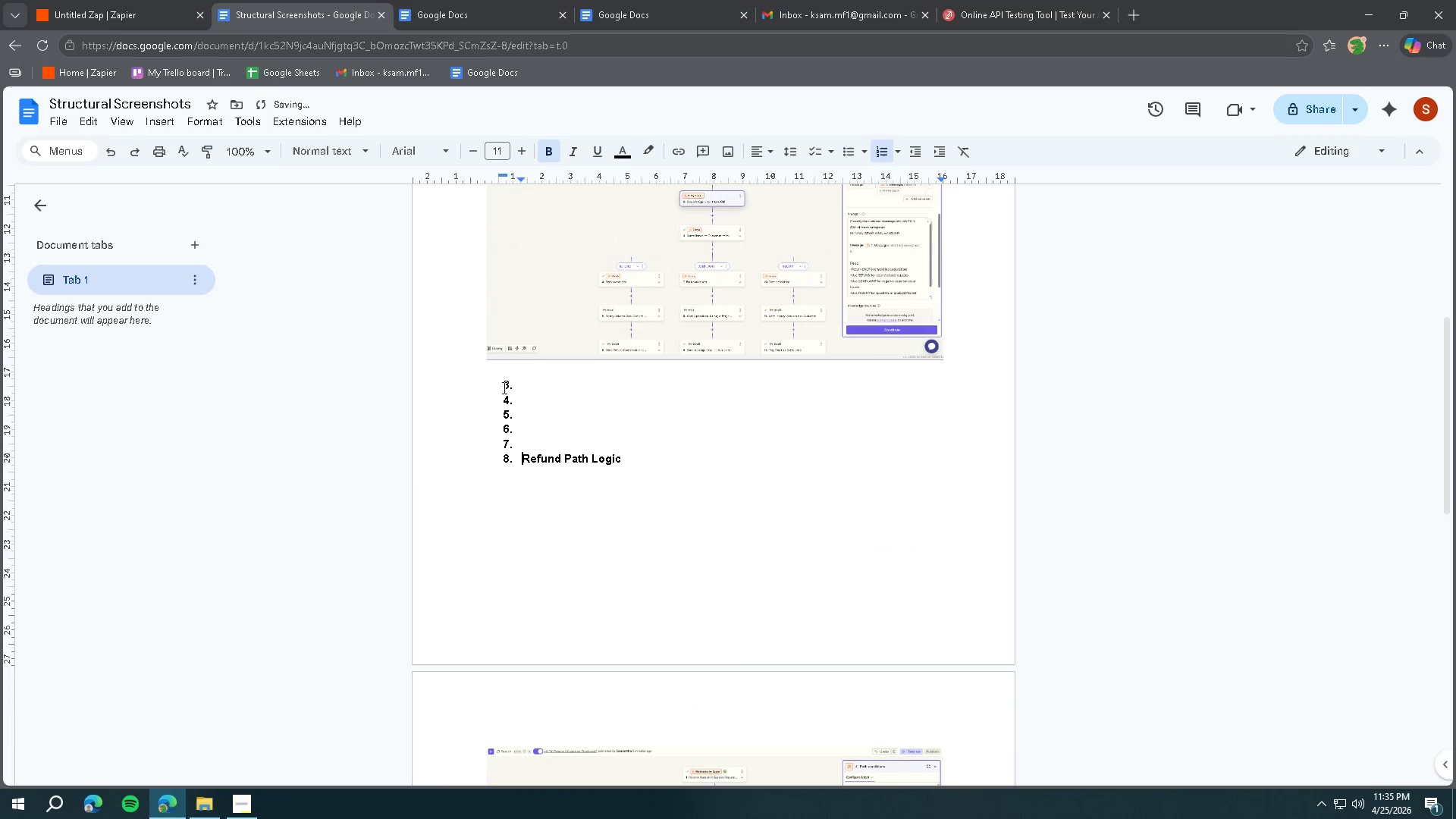 
key(Backspace)
 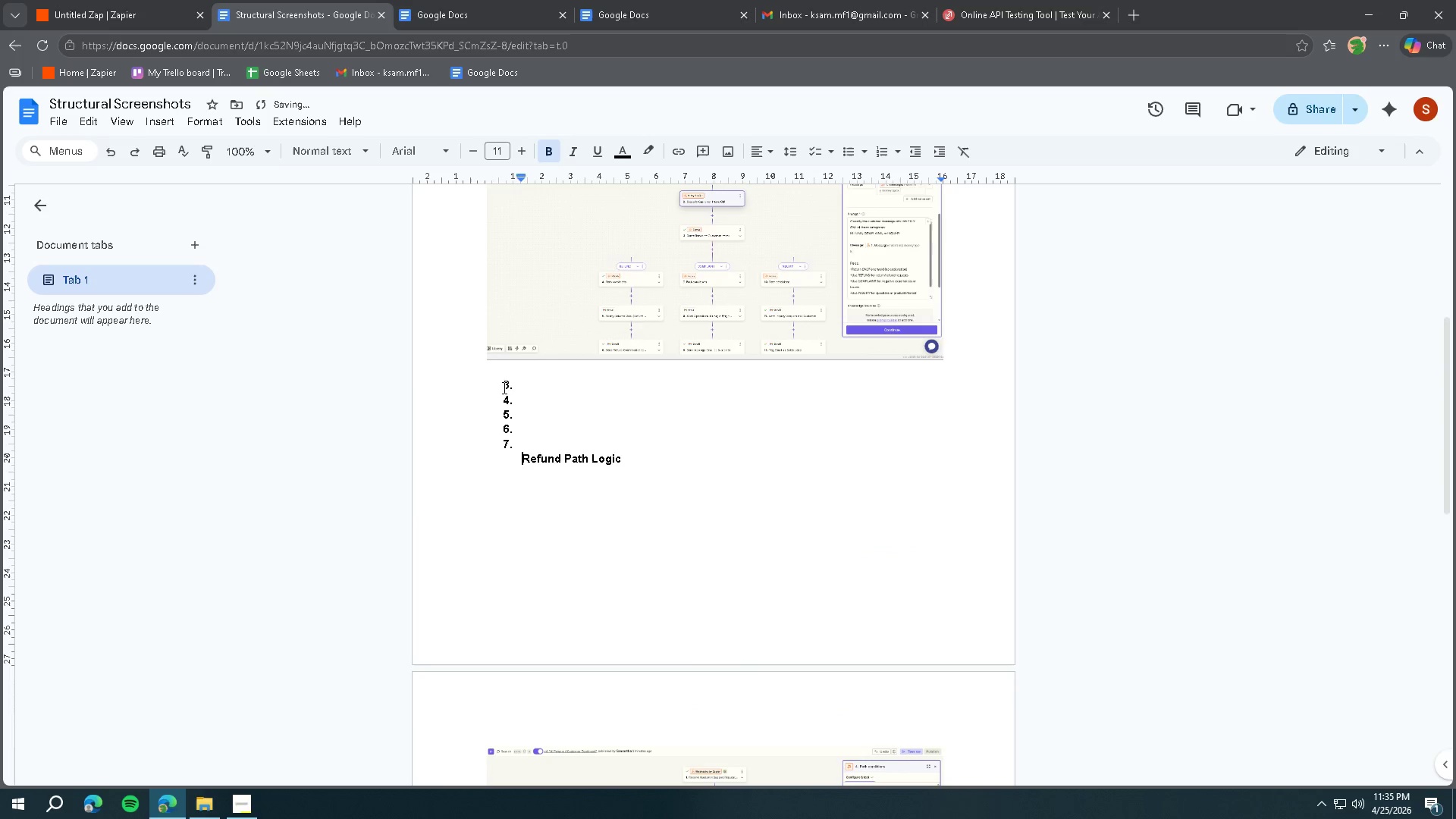 
key(Backspace)
 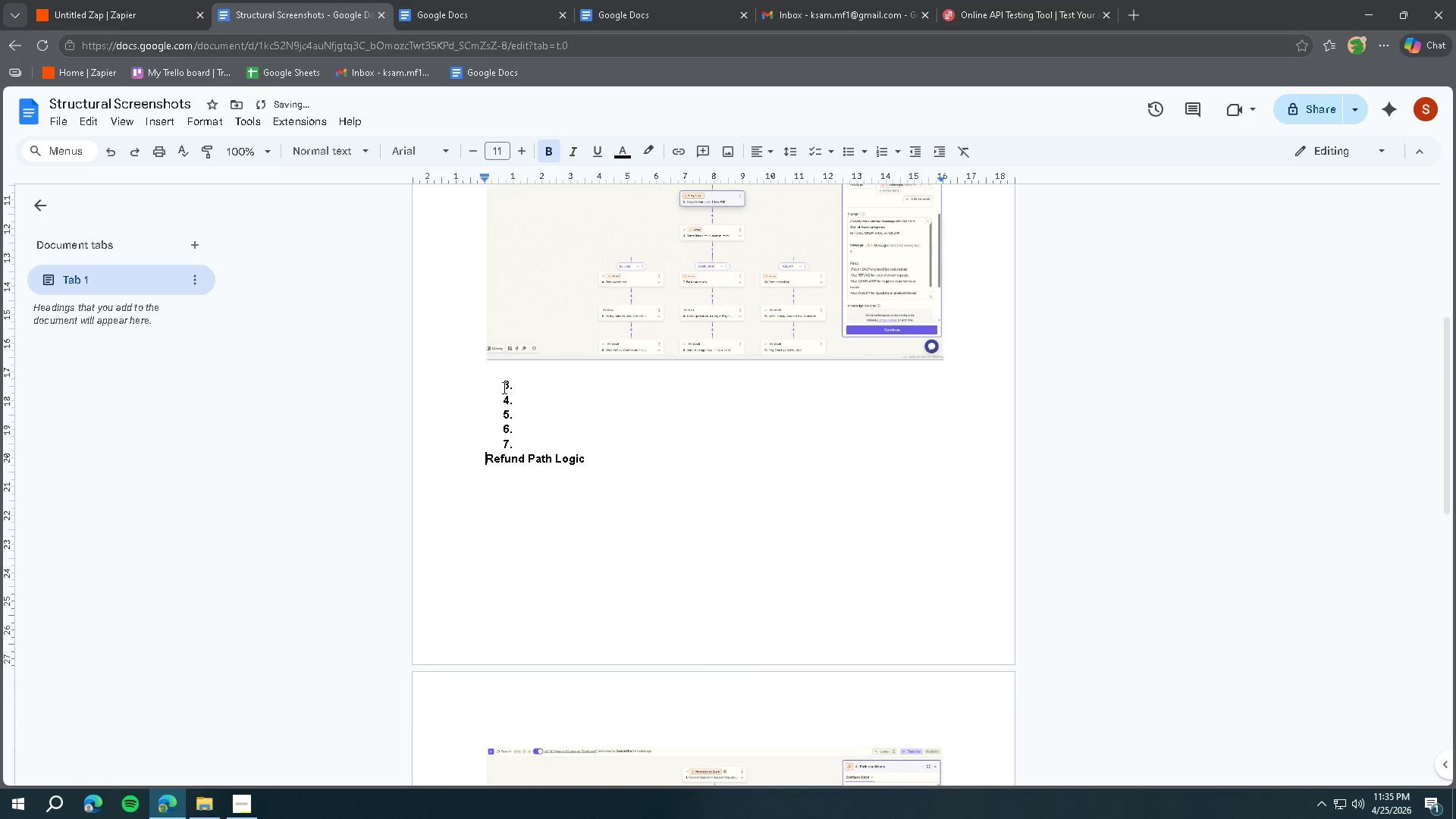 
key(Backspace)
 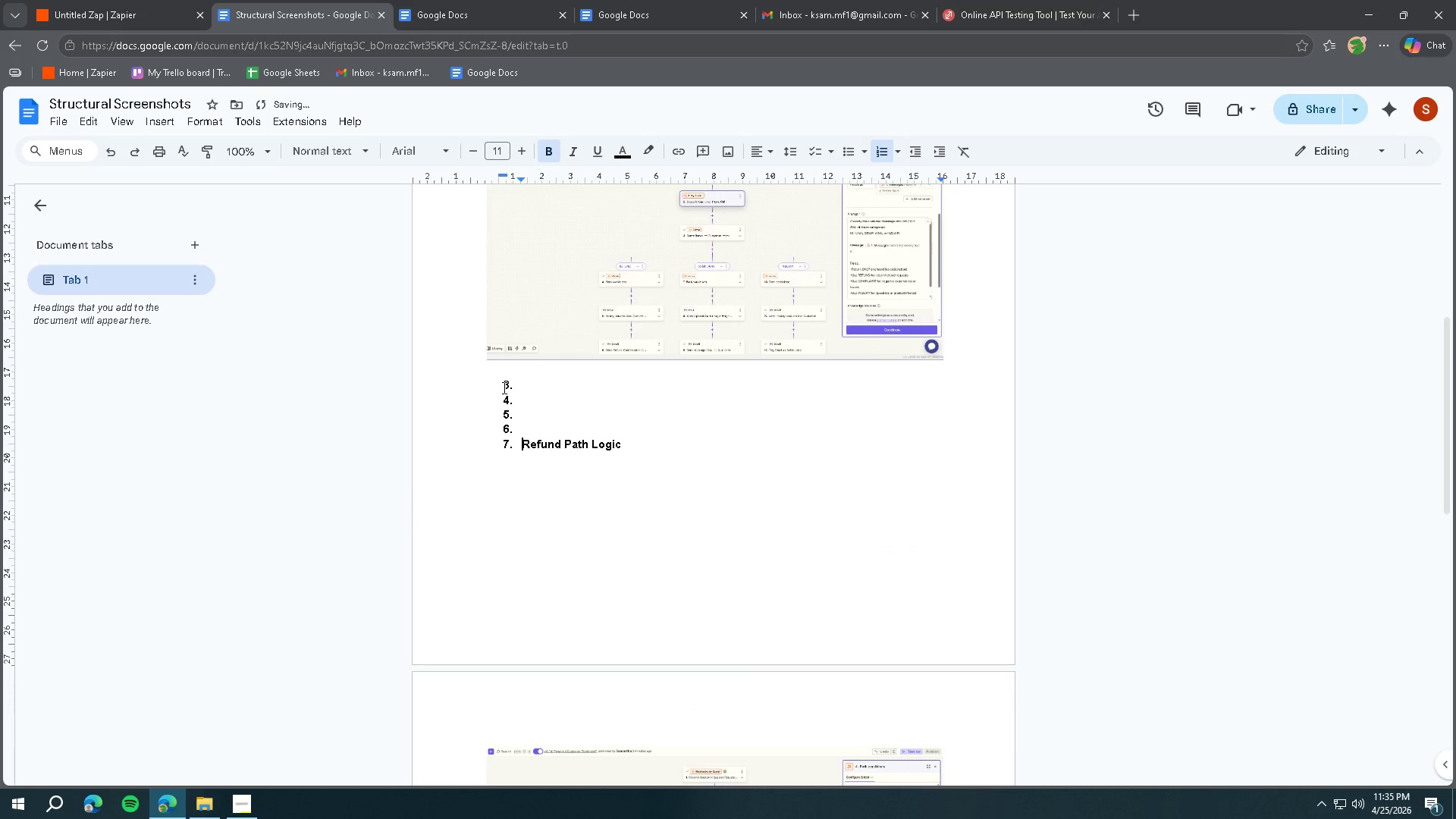 
key(Backspace)
 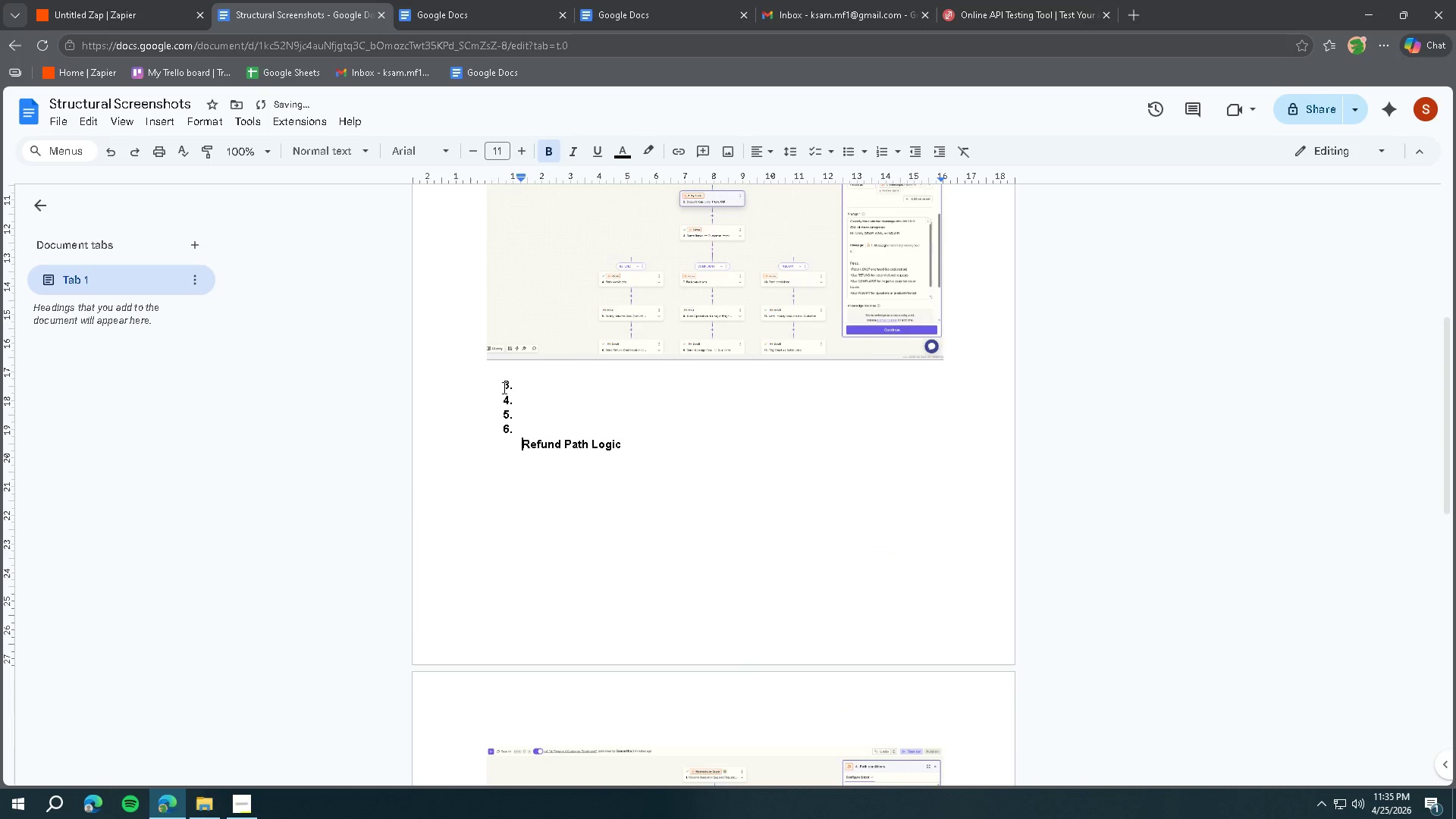 
key(Backspace)
 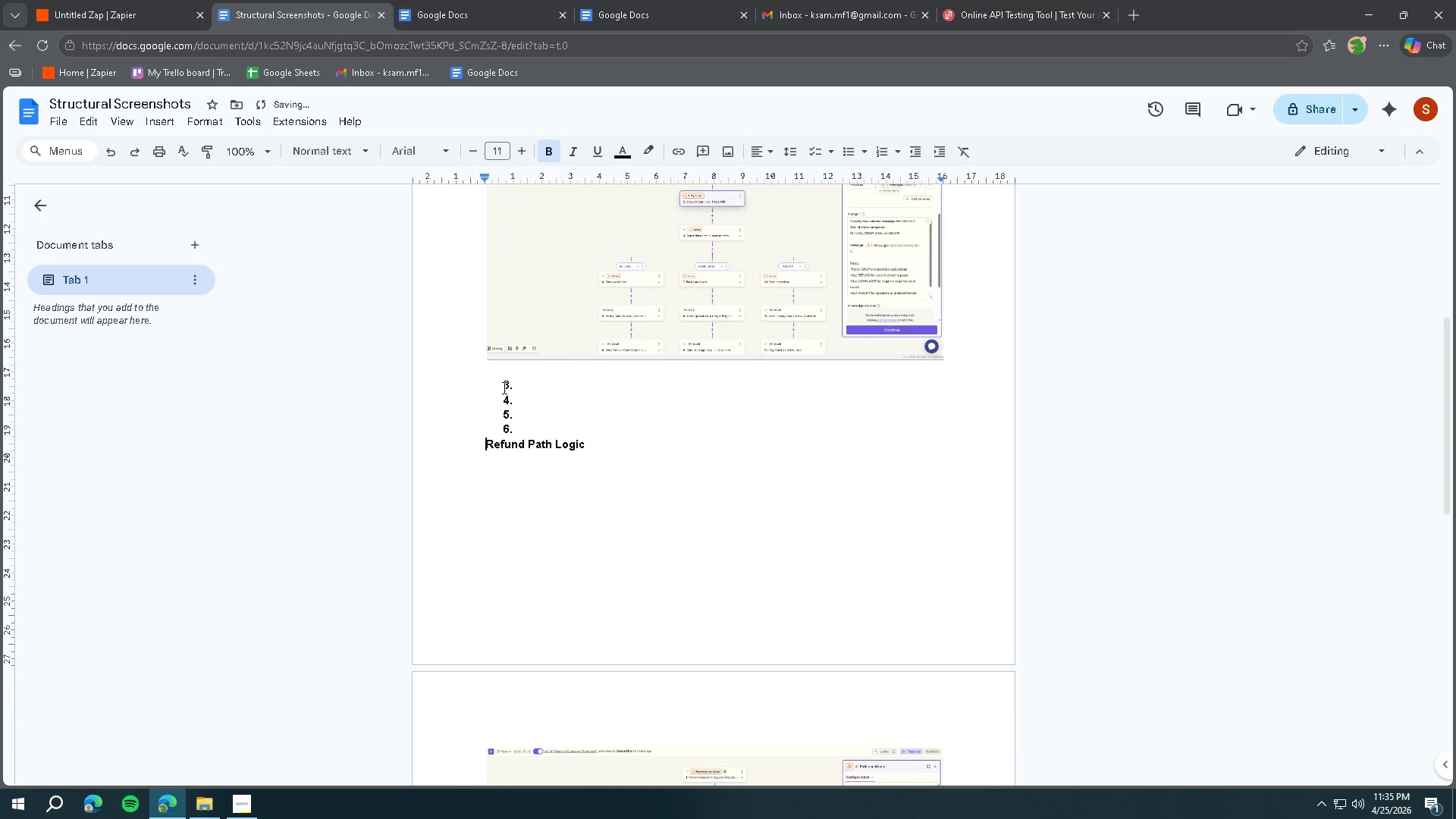 
key(Backspace)
 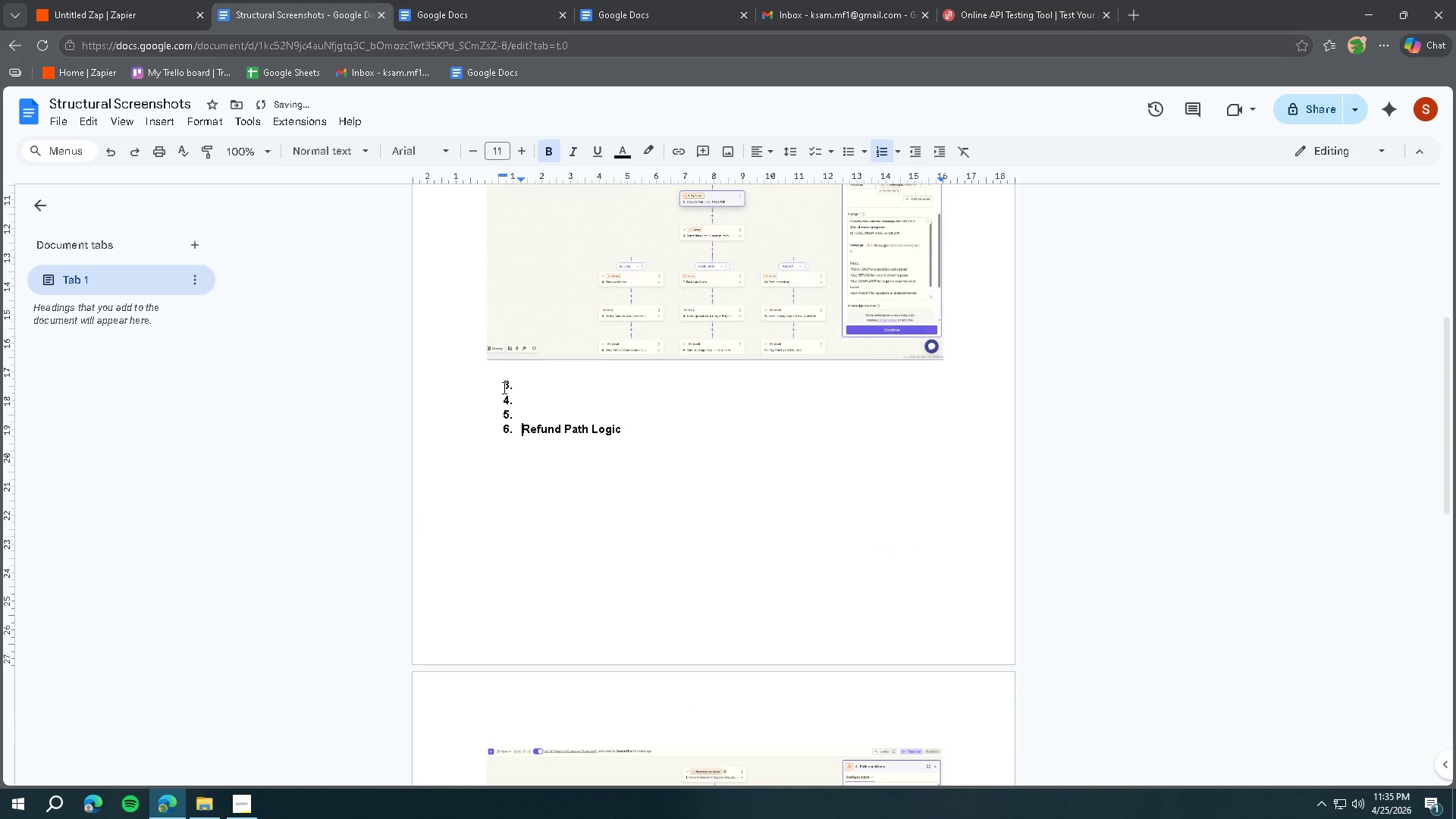 
key(Backspace)
 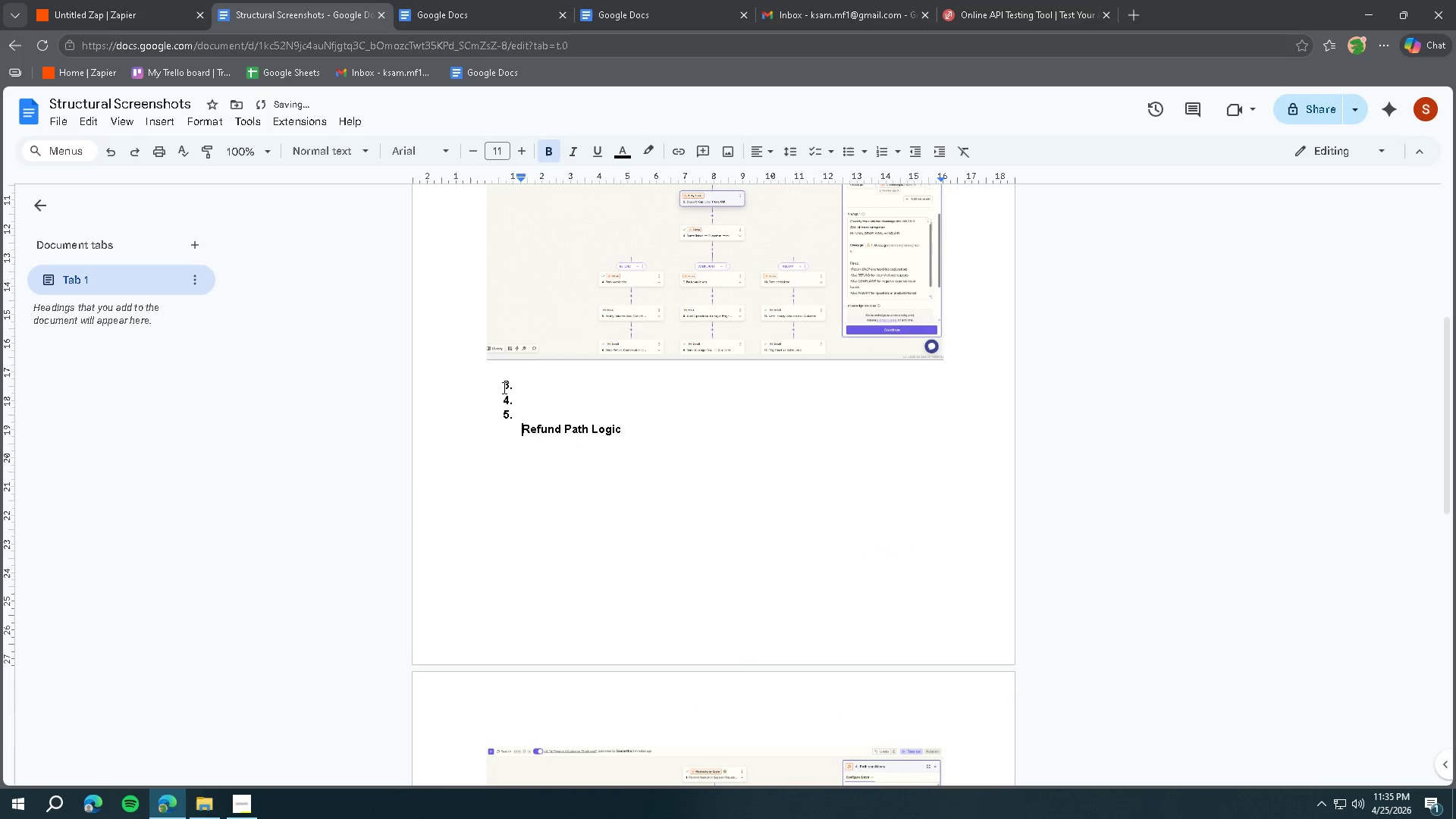 
key(Backspace)
 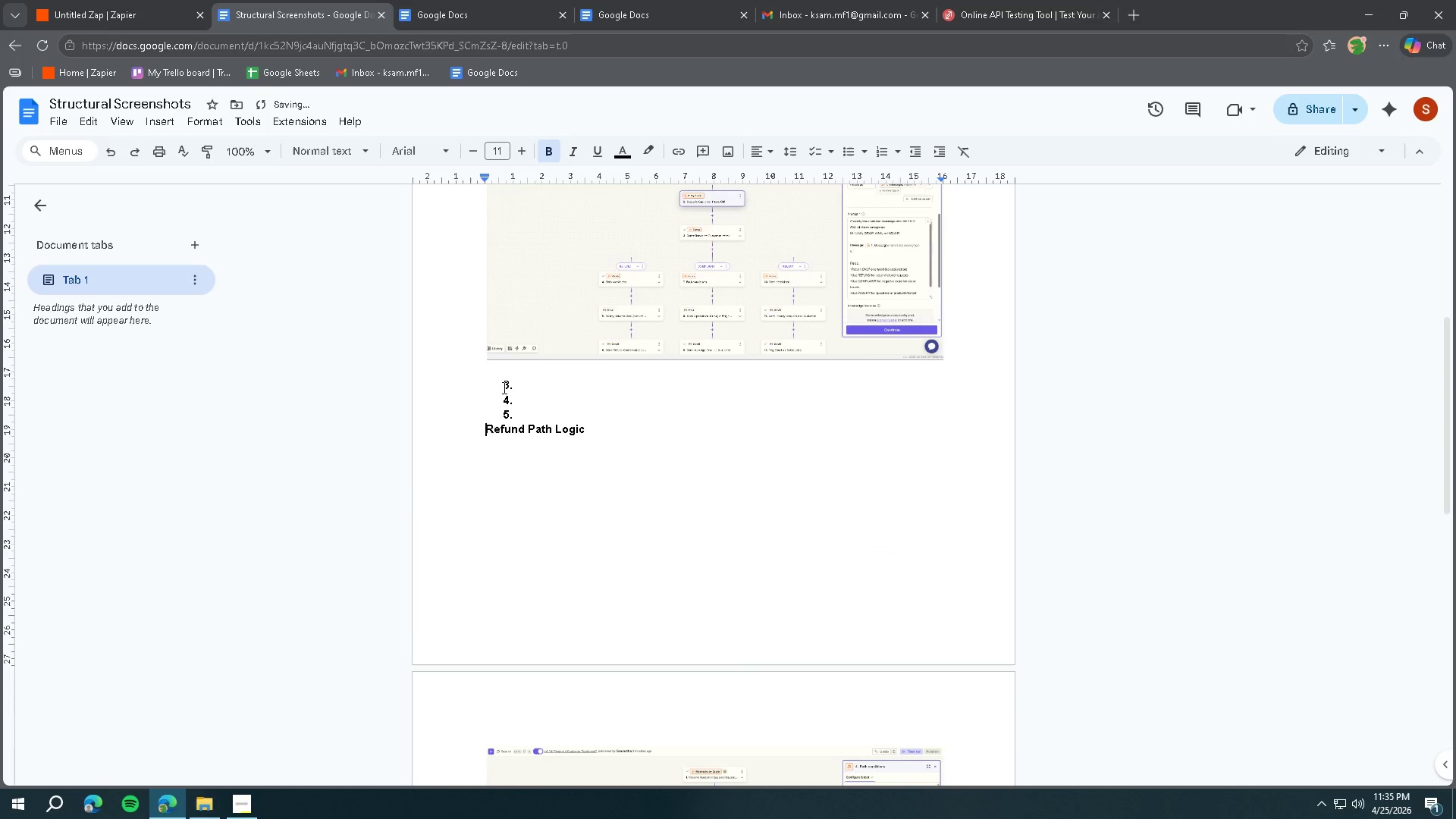 
key(Backspace)
 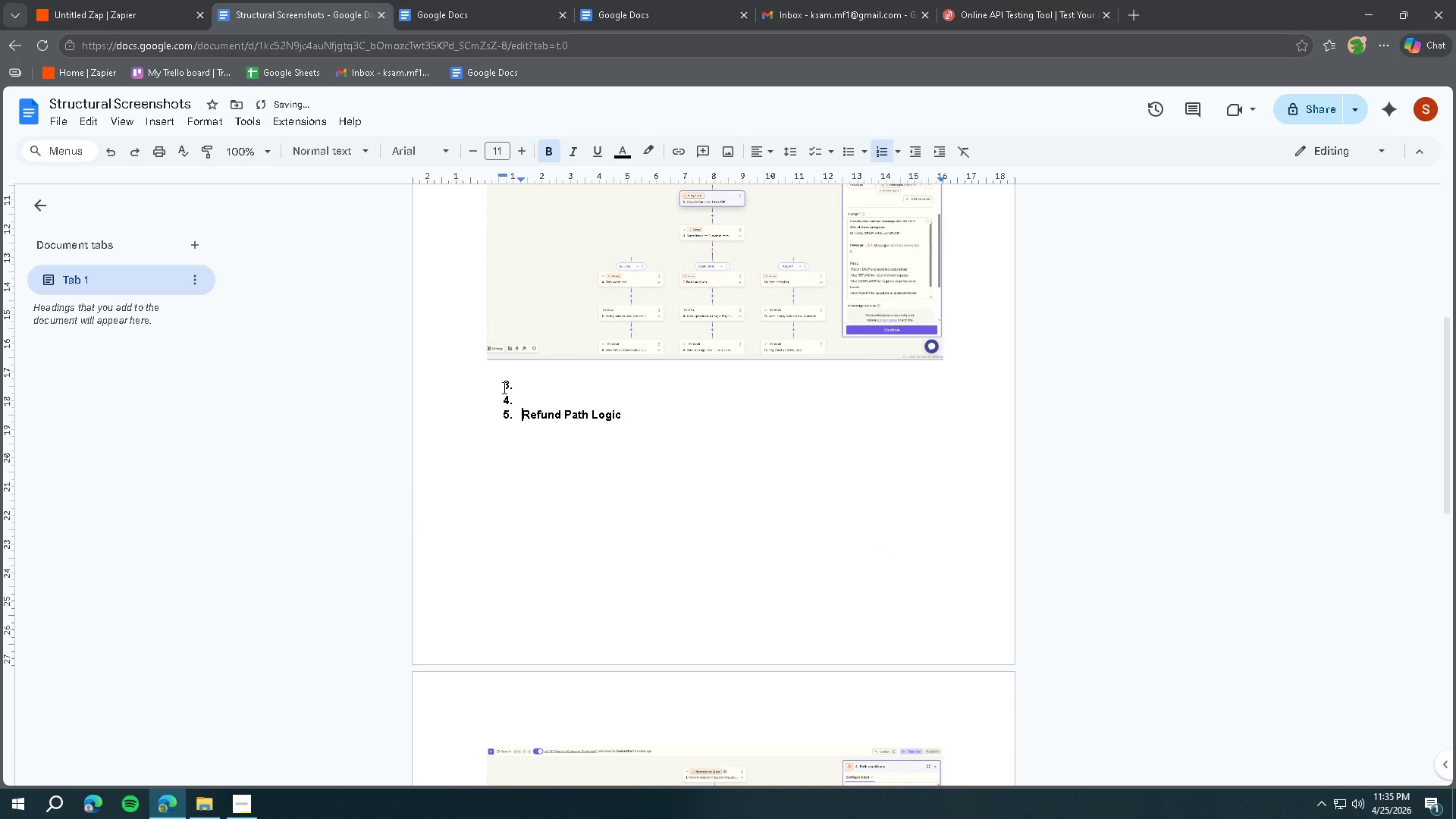 
key(Backspace)
 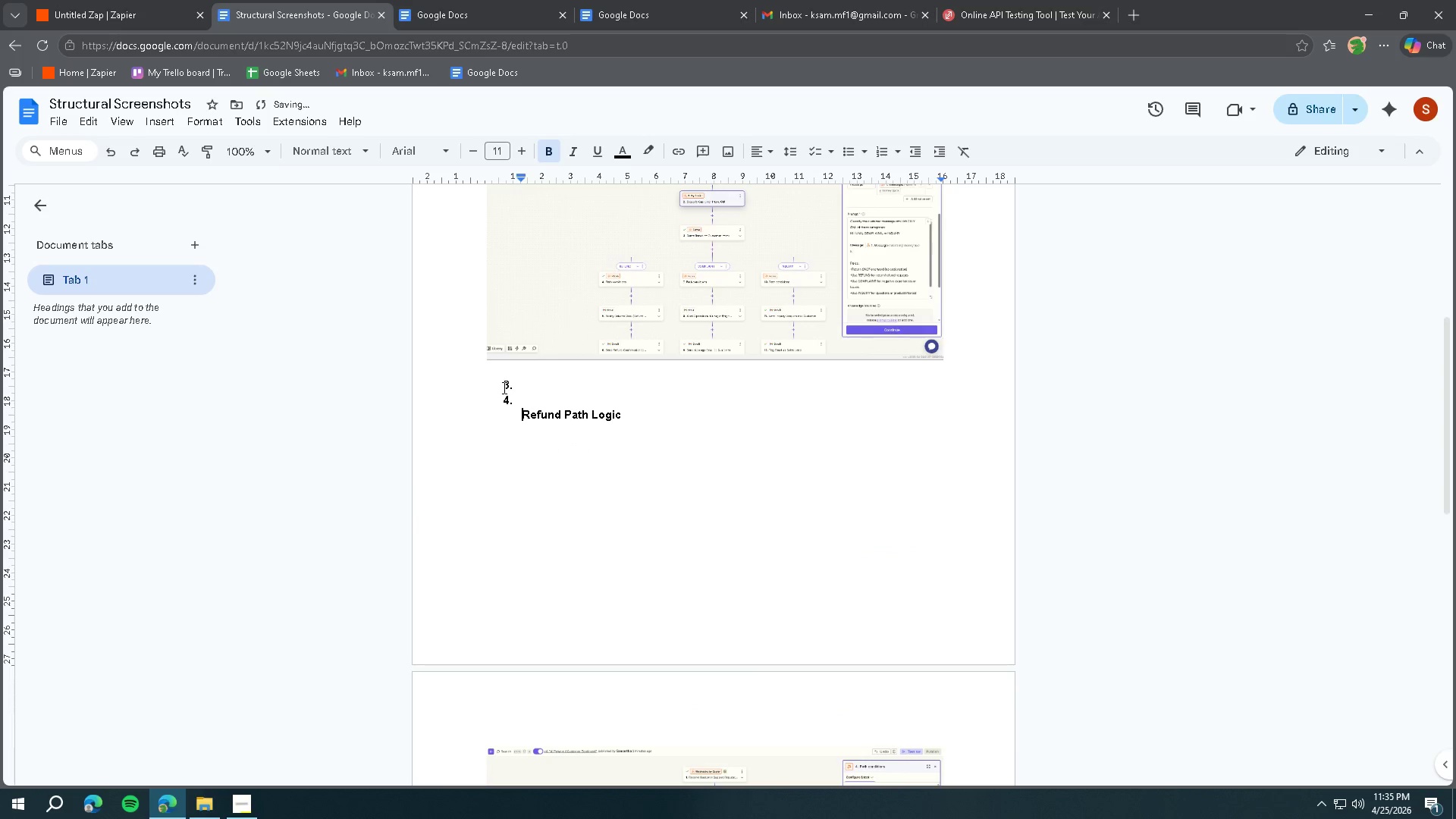 
key(Backspace)
 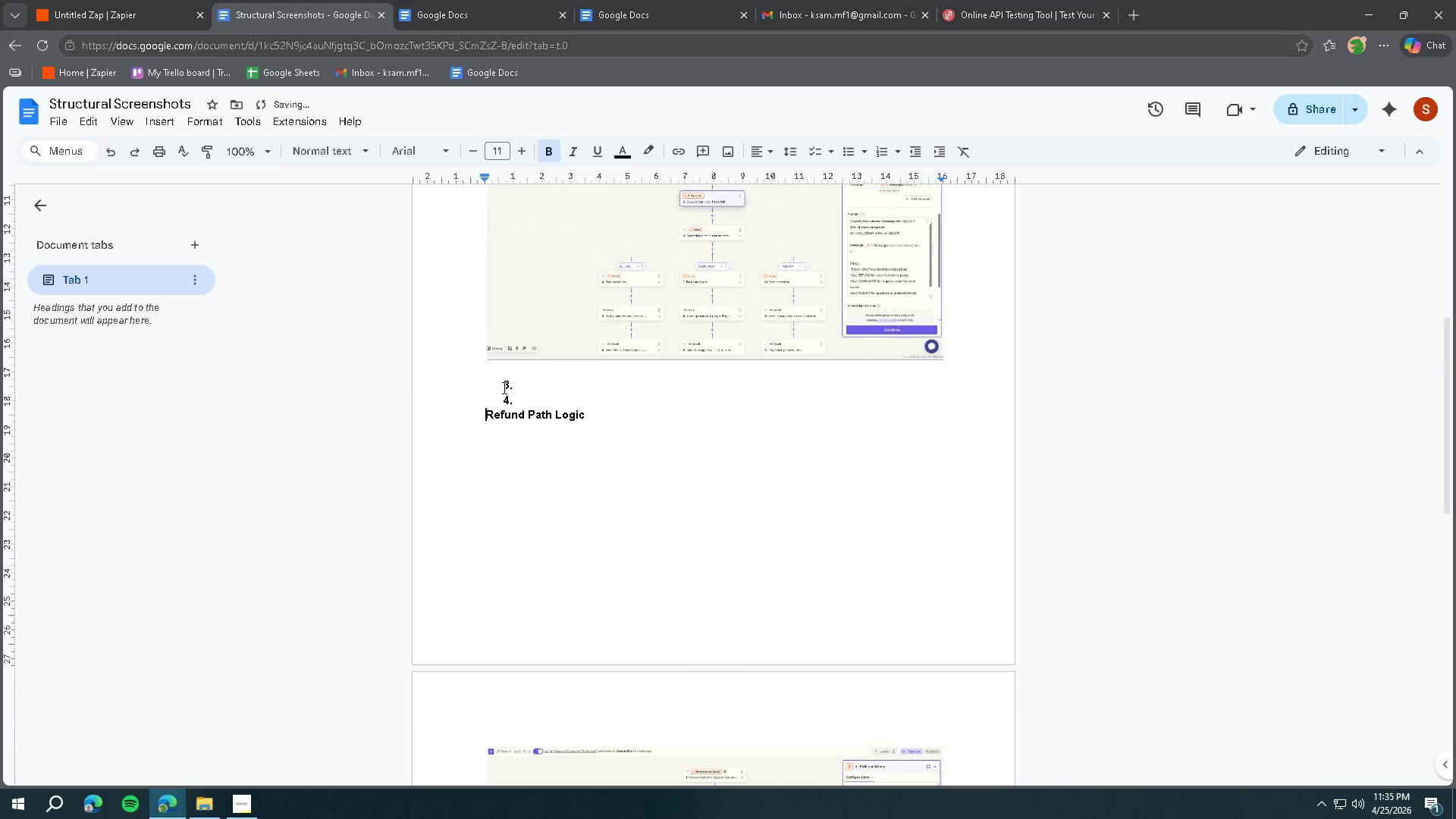 
key(Backspace)
 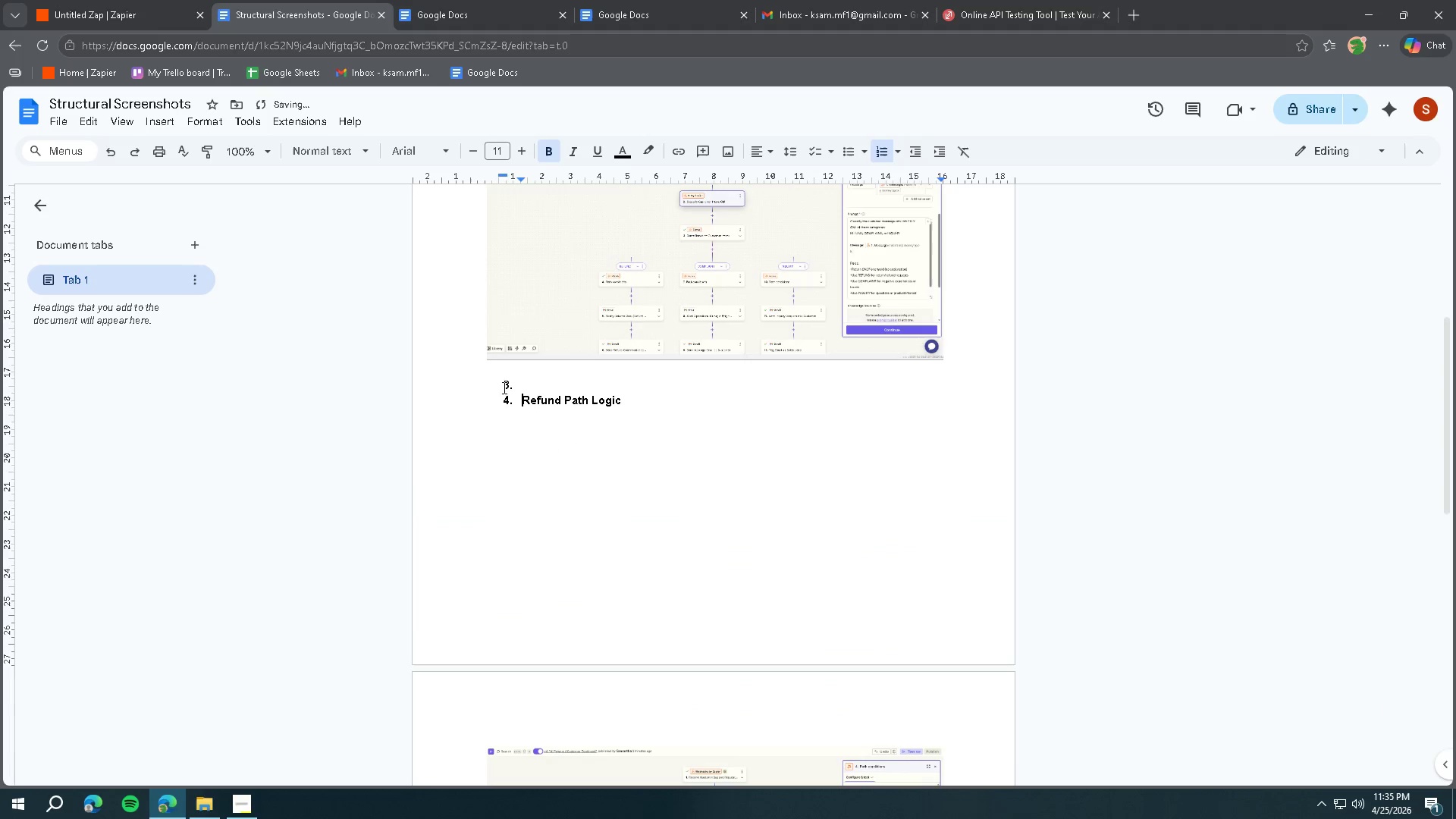 
key(Backspace)
 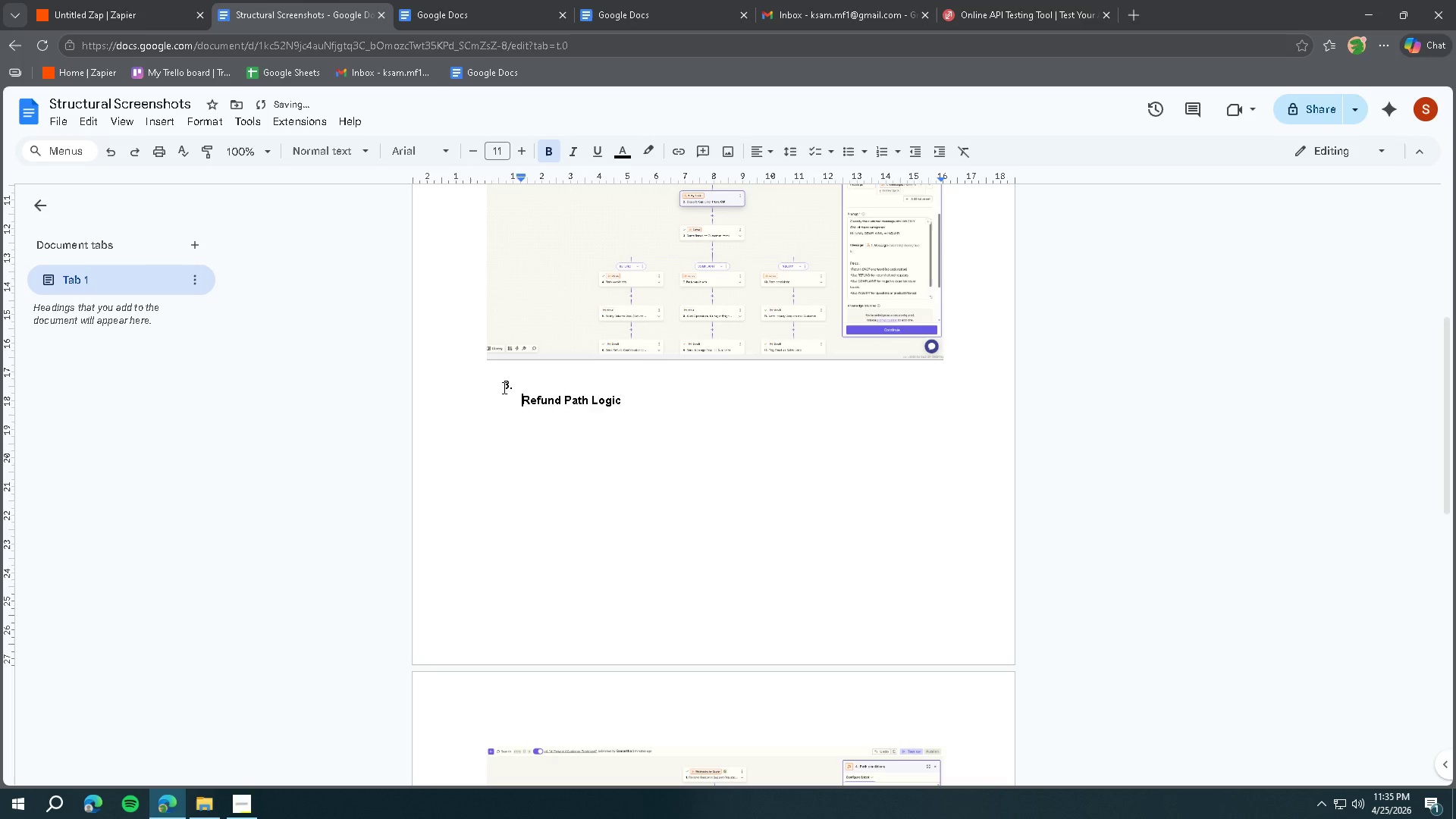 
key(Backspace)
 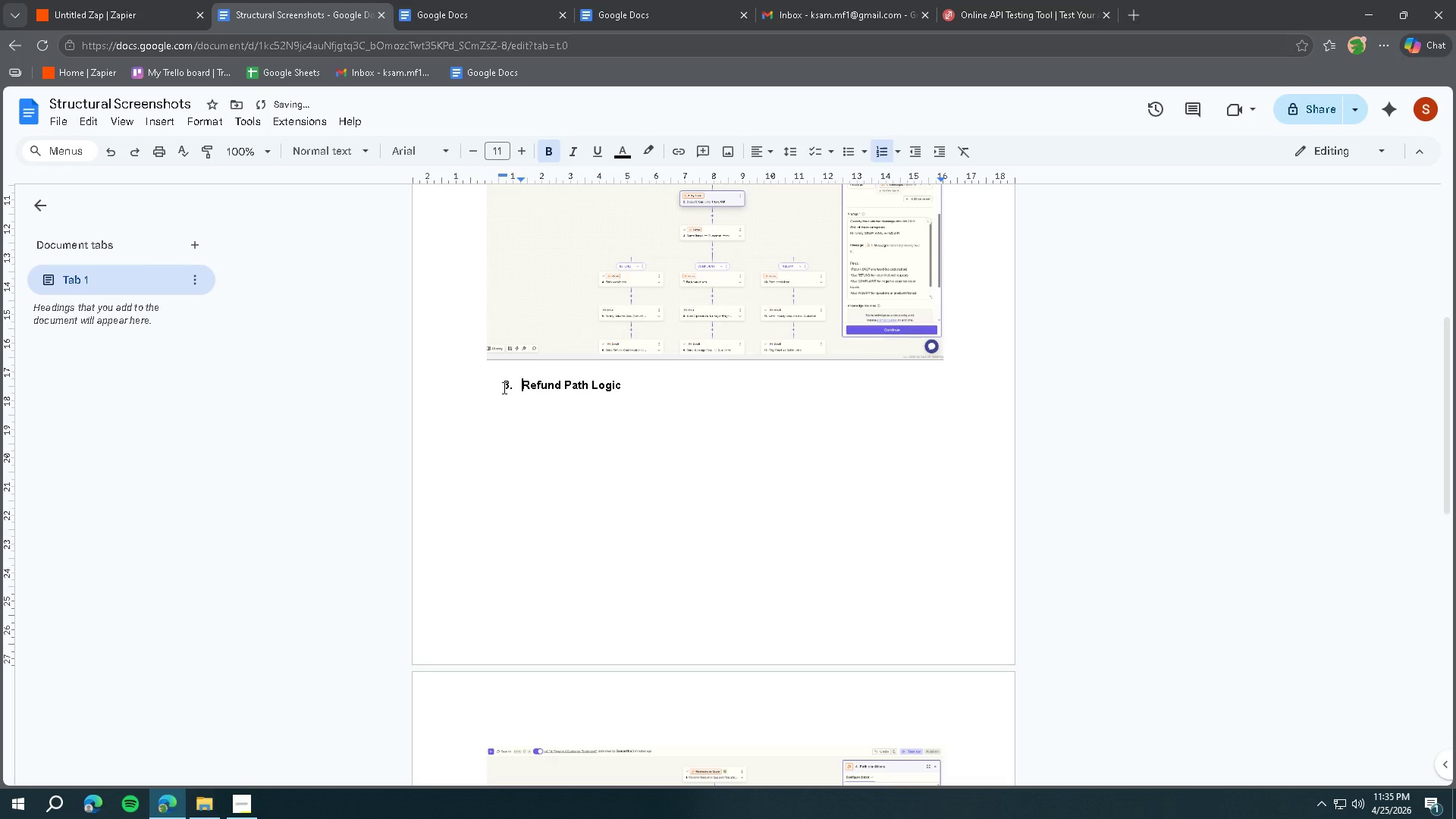 
key(Backspace)
 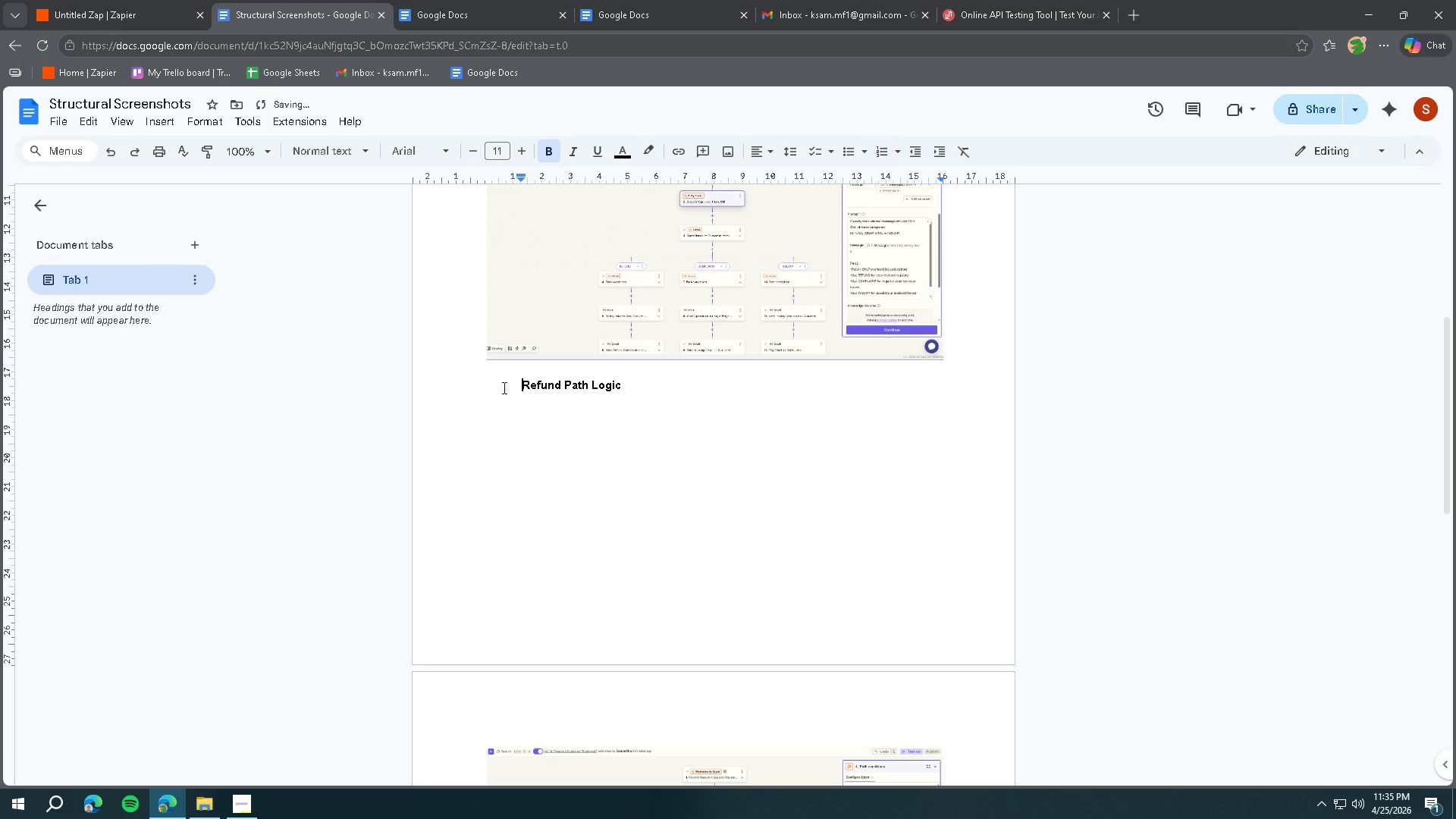 
key(Backspace)
 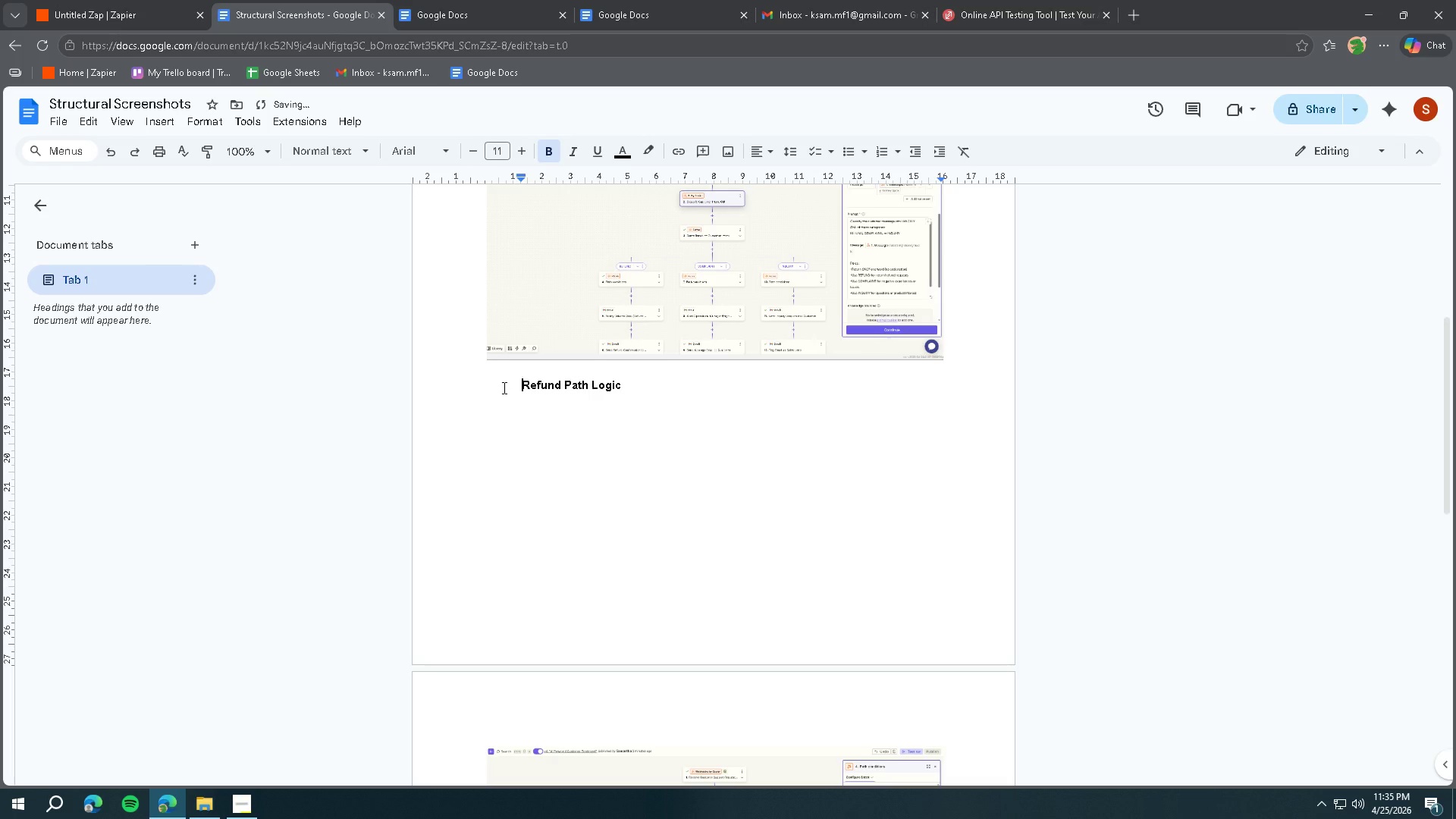 
key(Backspace)
 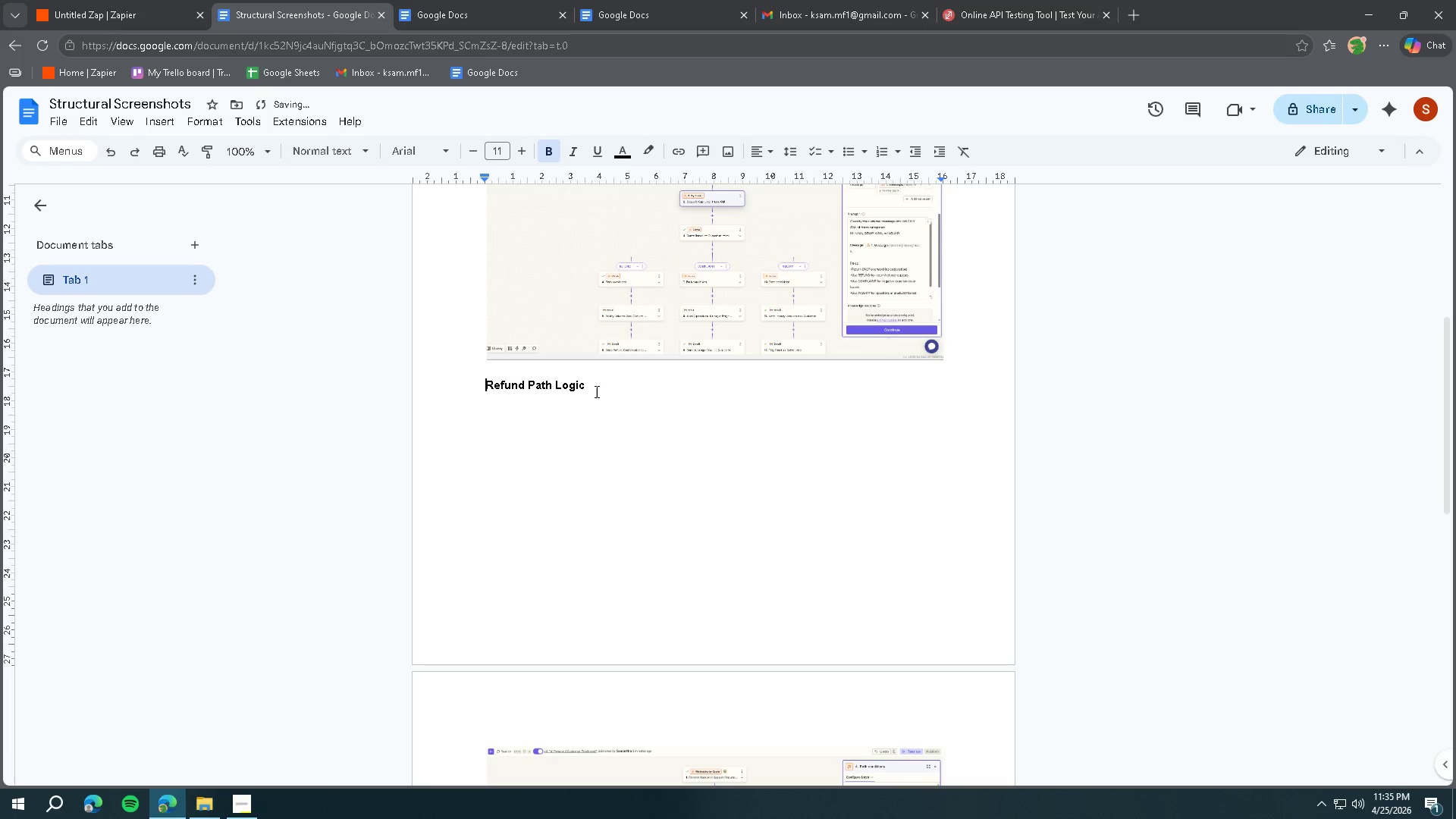 
left_click_drag(start_coordinate=[614, 387], to_coordinate=[475, 390])
 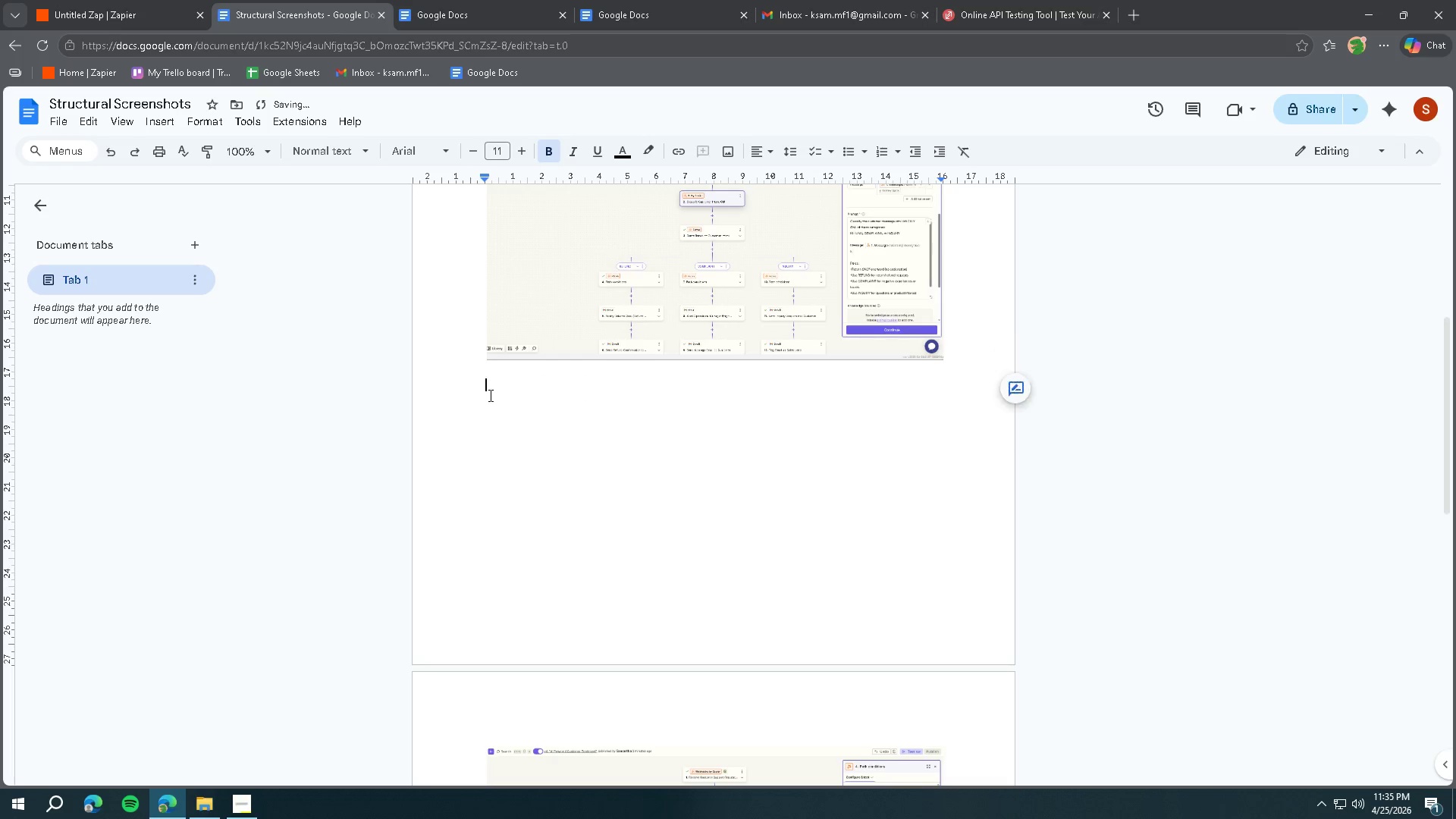 
key(Backspace)
 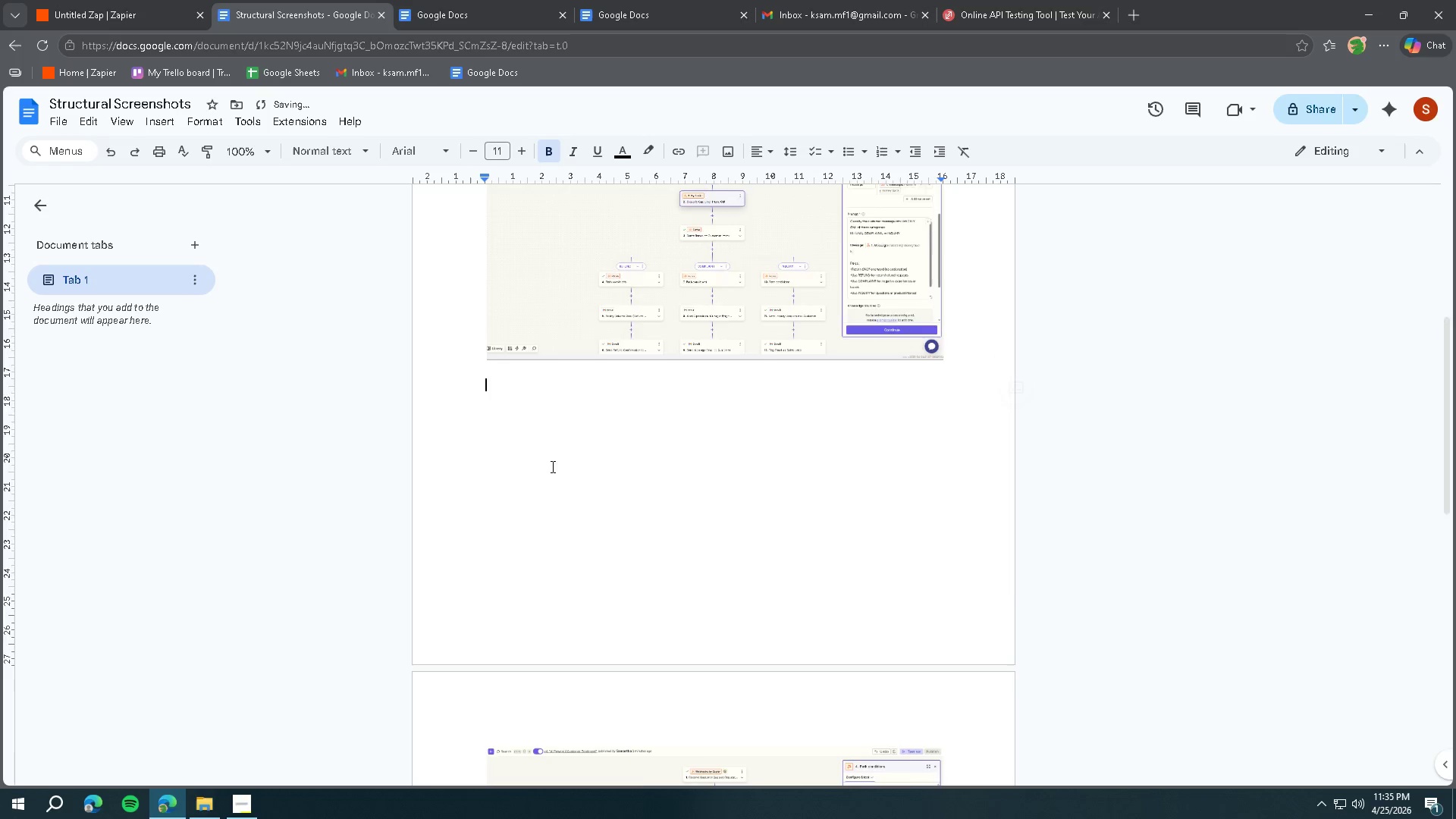 
scroll: coordinate [551, 466], scroll_direction: down, amount: 3.0
 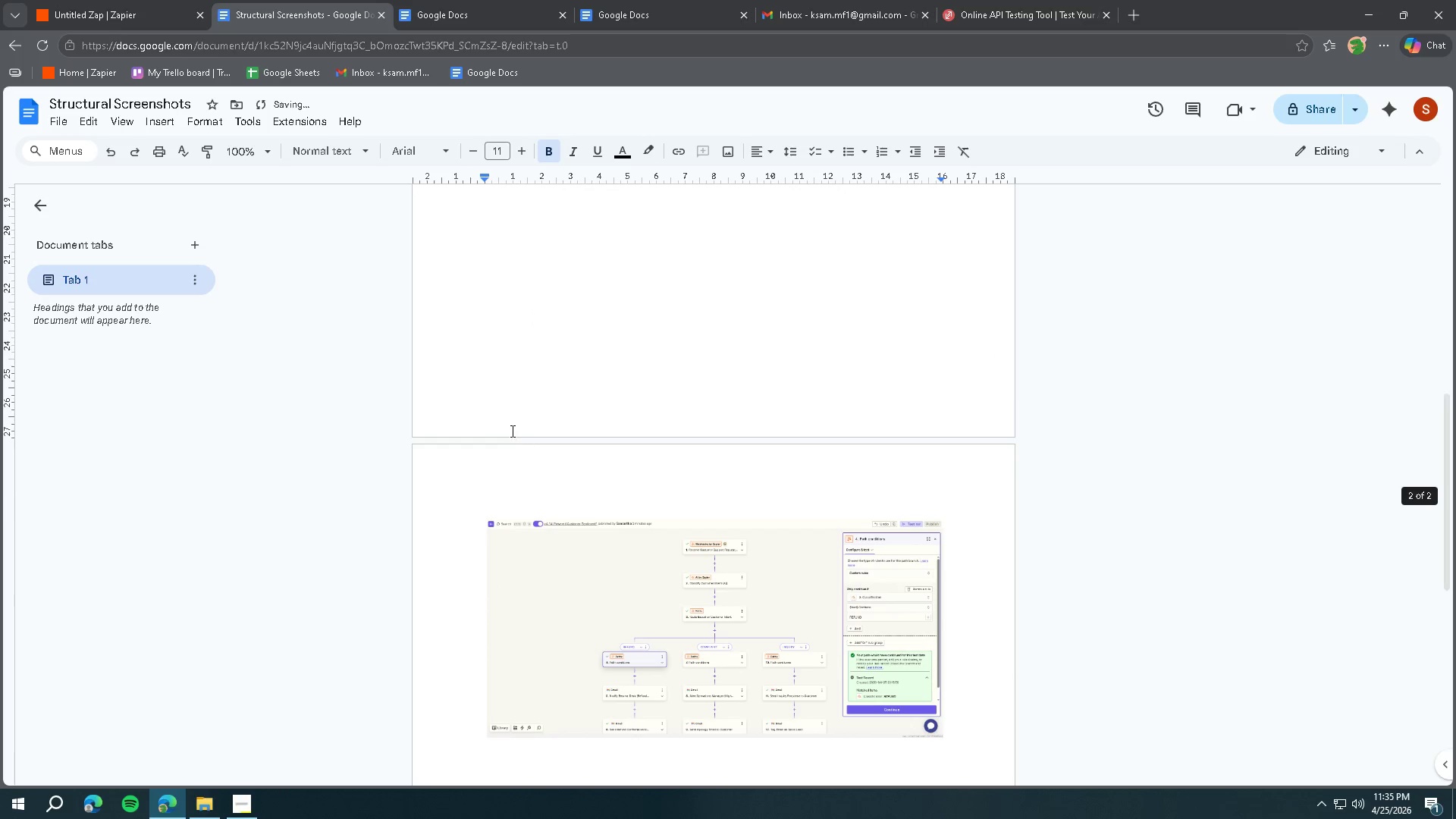 
left_click([510, 417])
 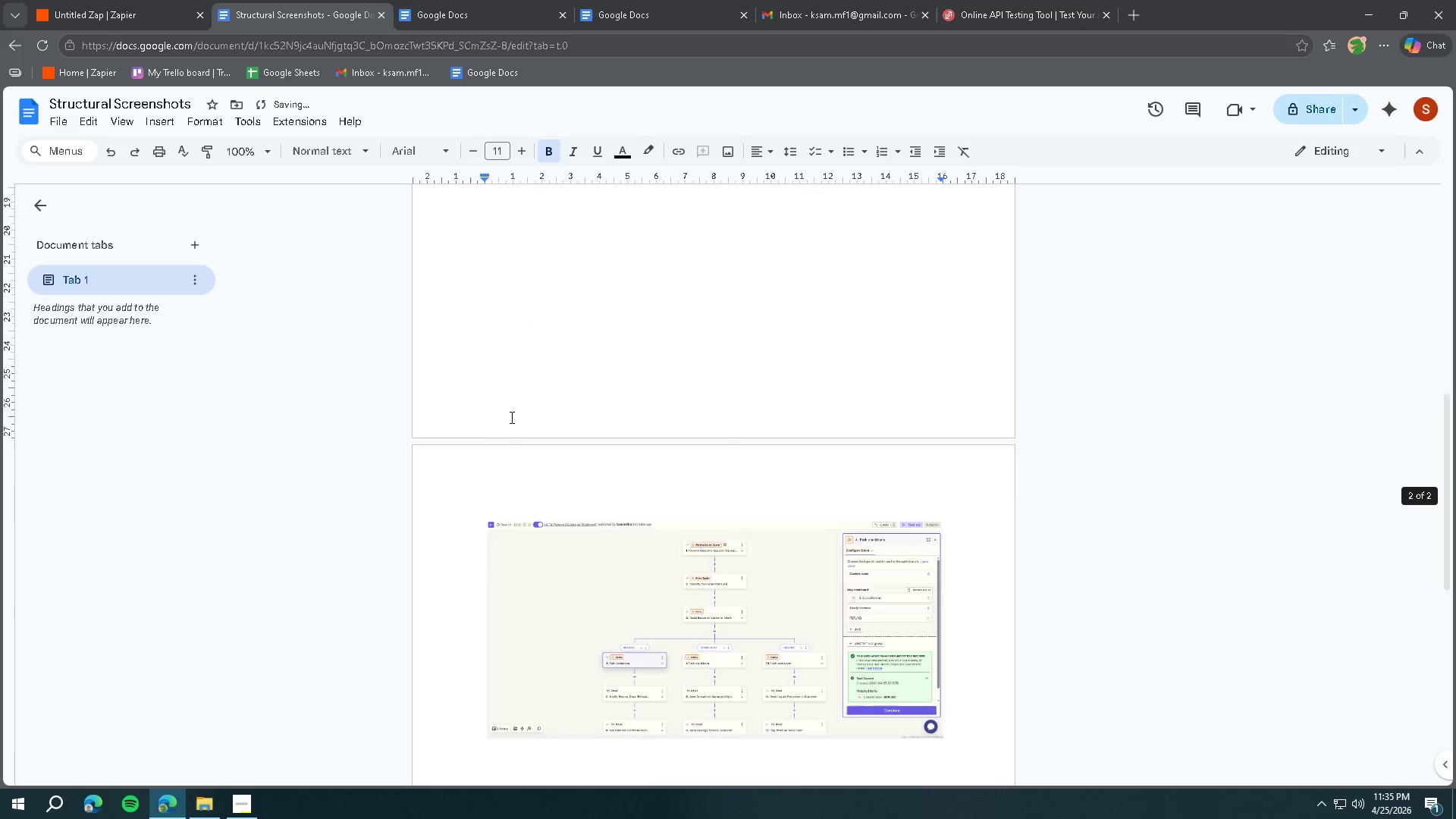 
key(Enter)
 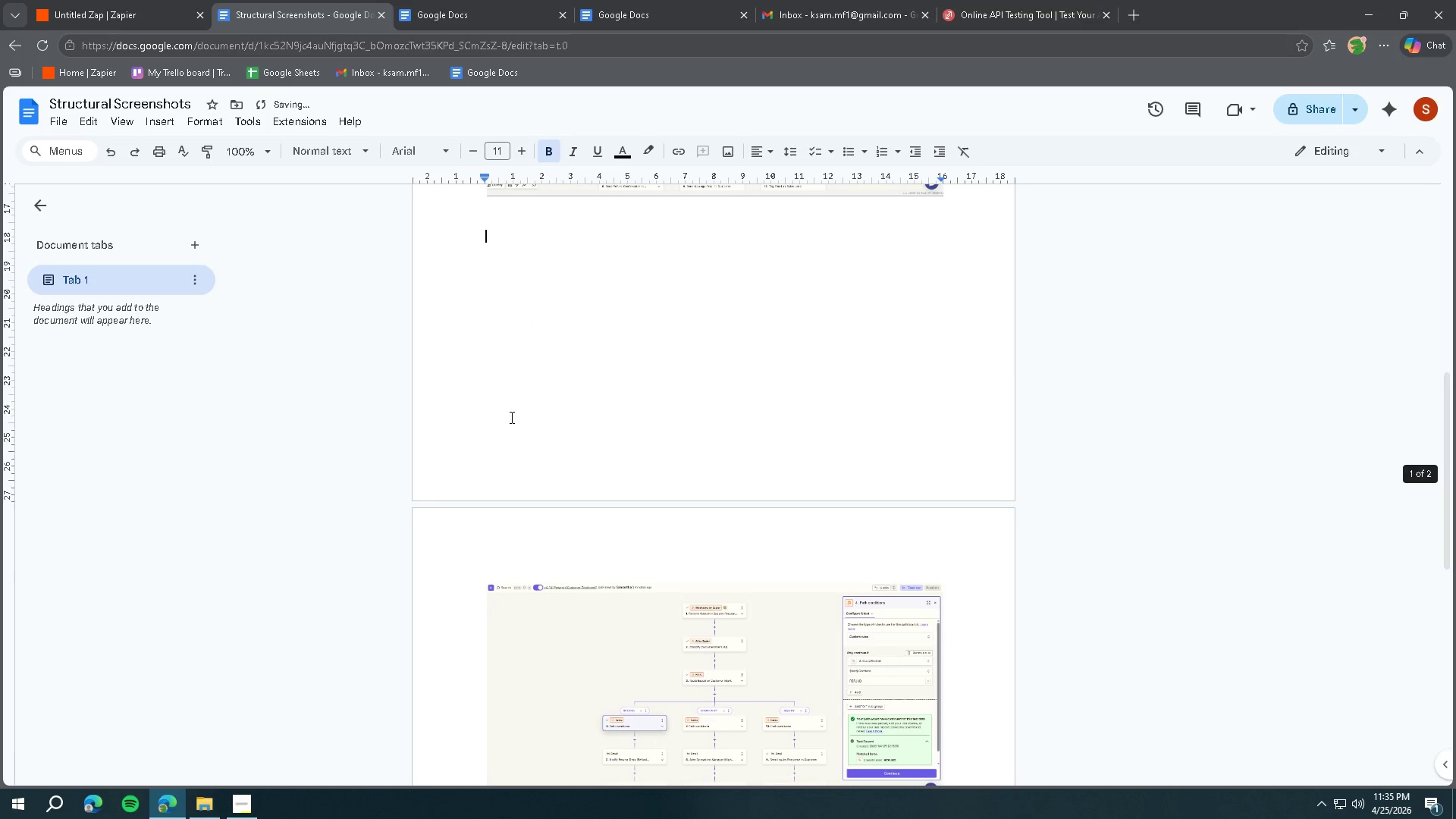 
key(Enter)
 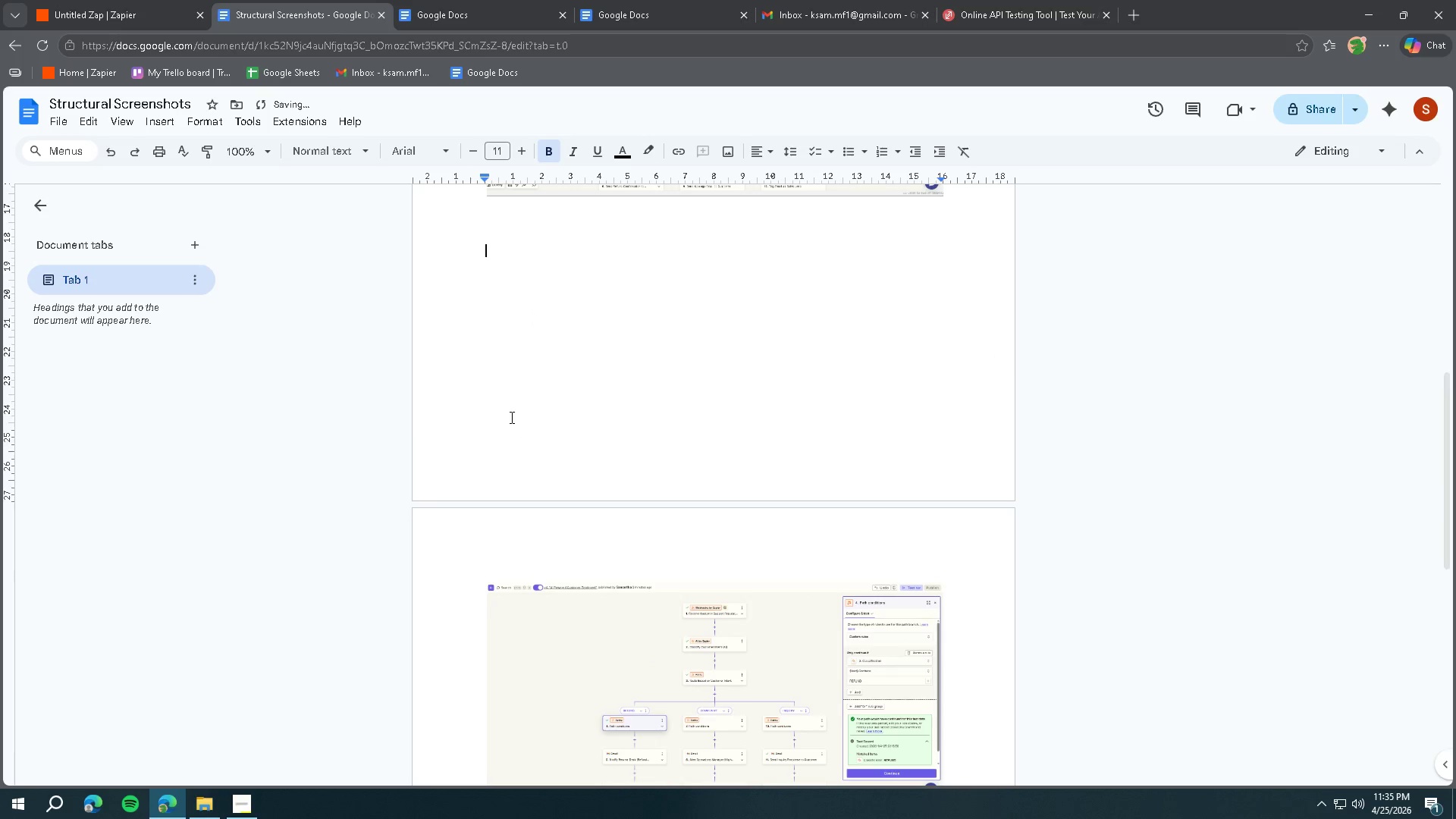 
key(Enter)
 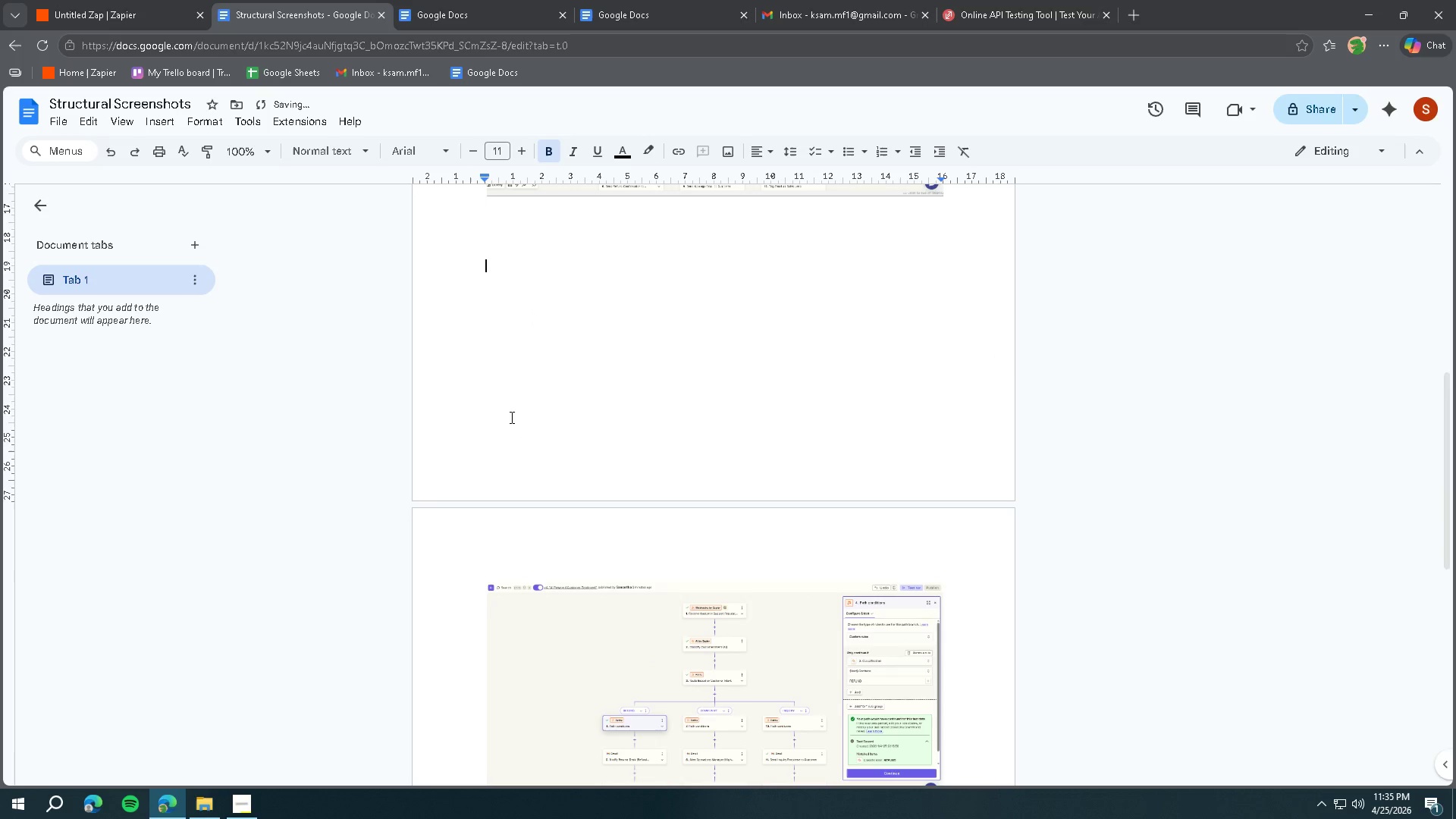 
key(Enter)
 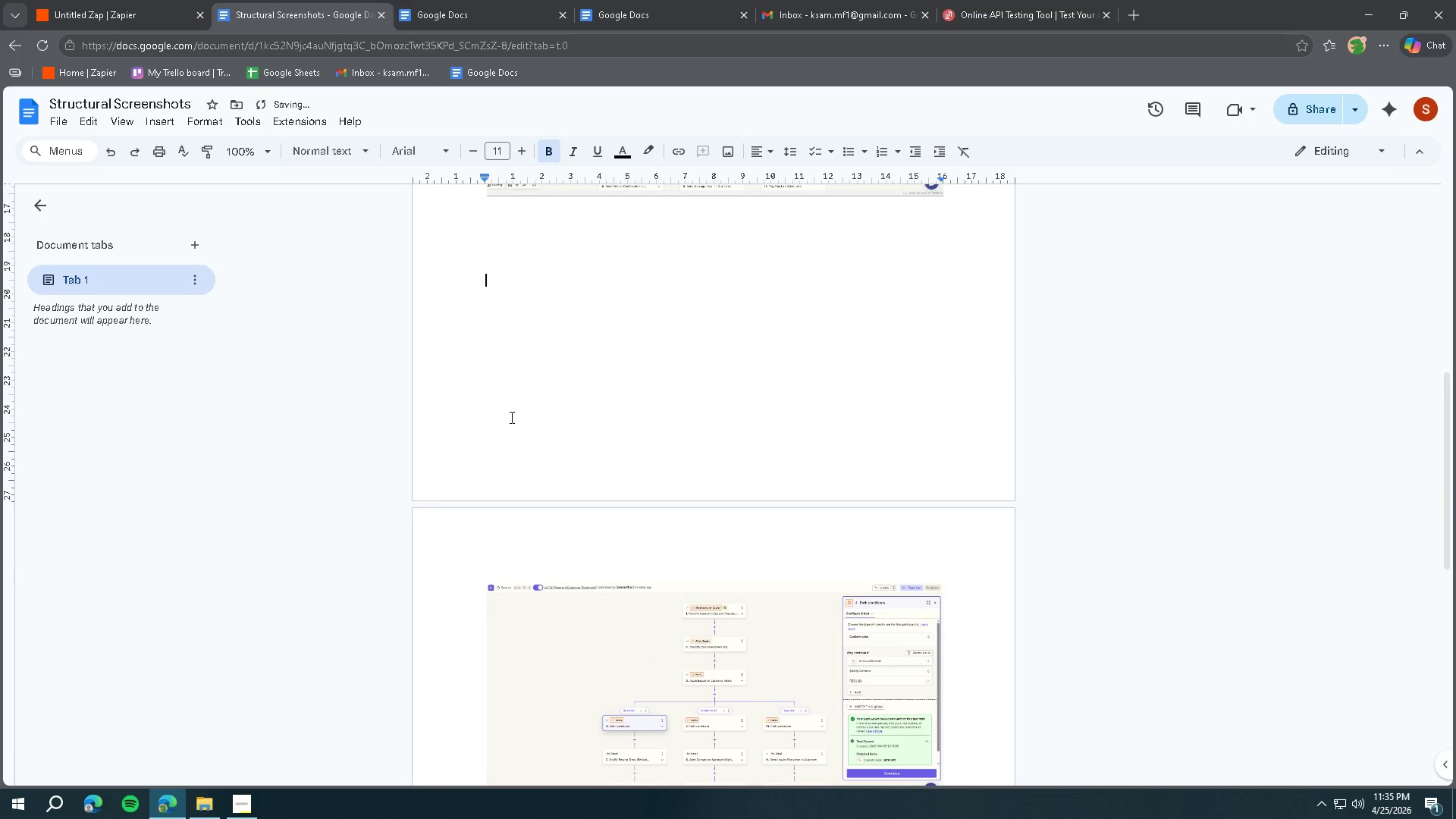 
key(Enter)
 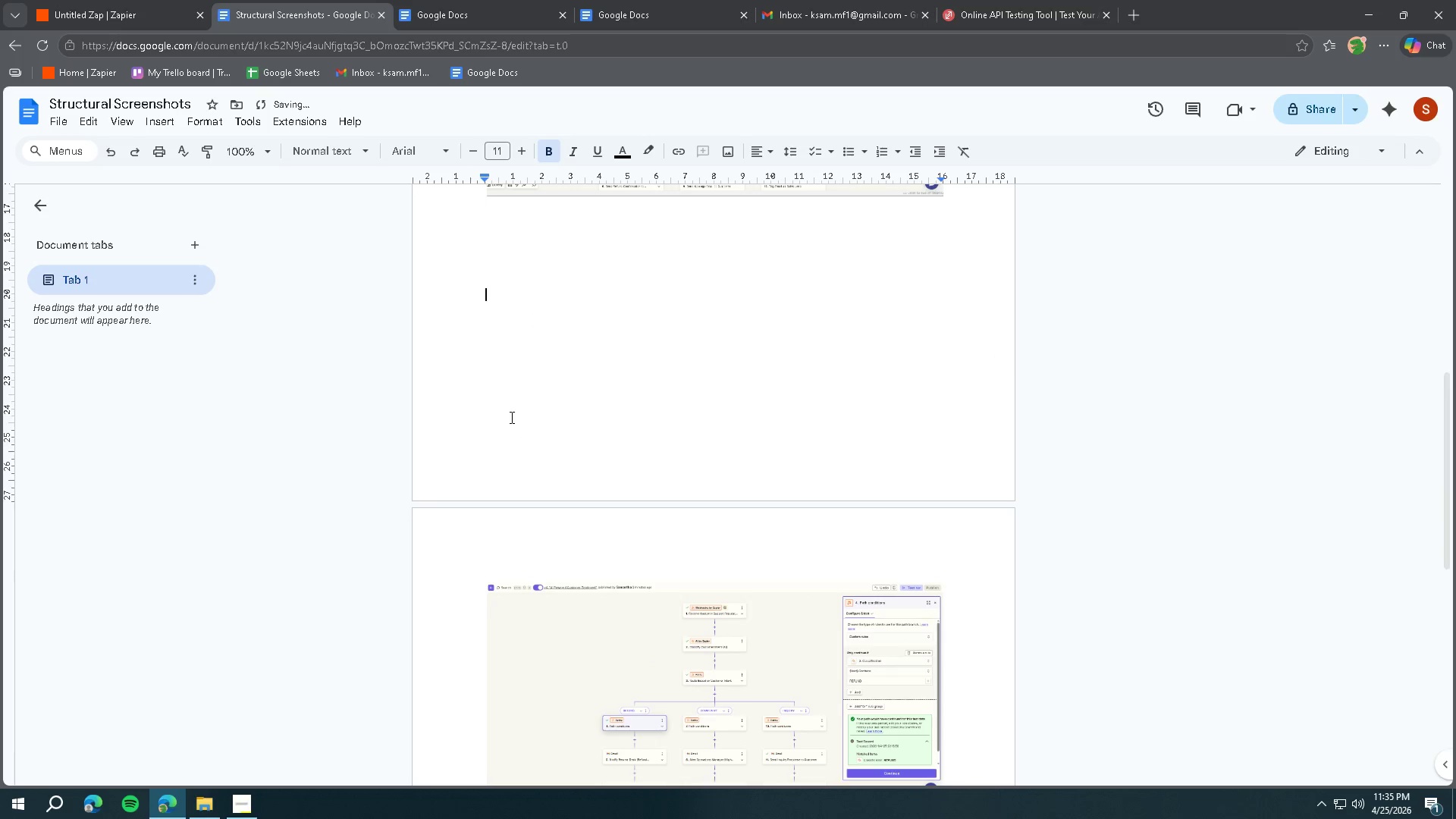 
key(Enter)
 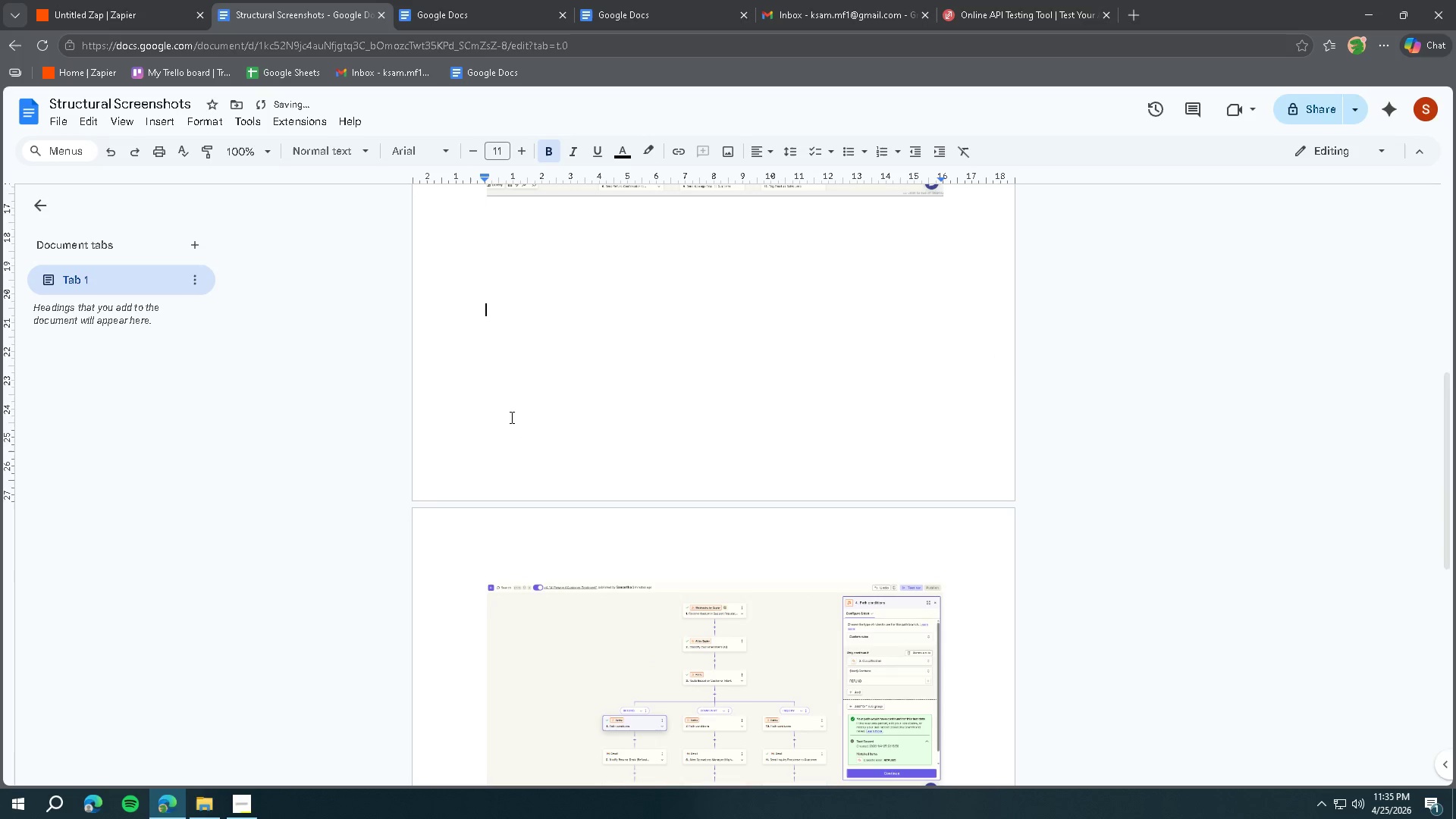 
key(Enter)
 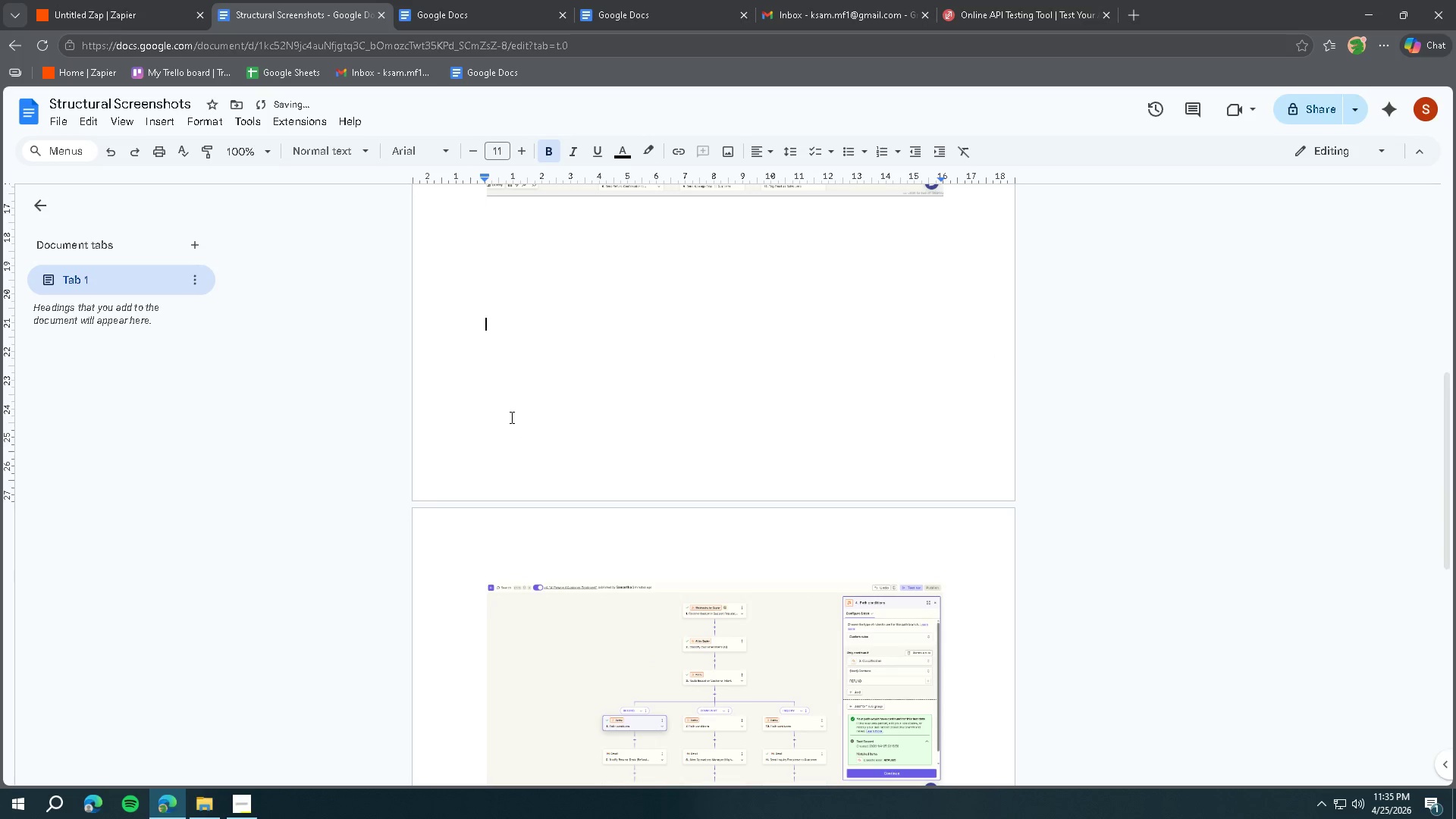 
key(Enter)
 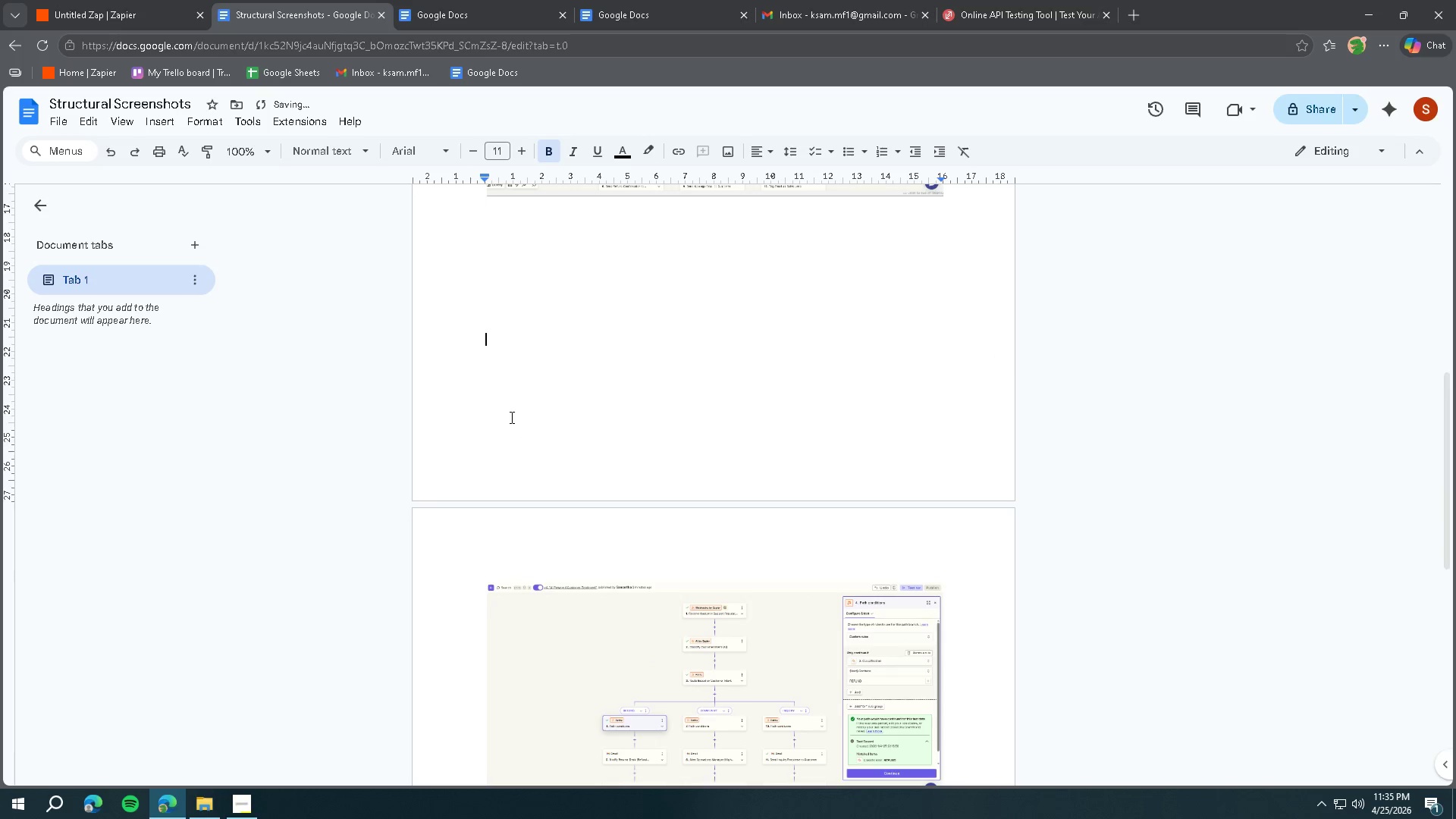 
key(Enter)
 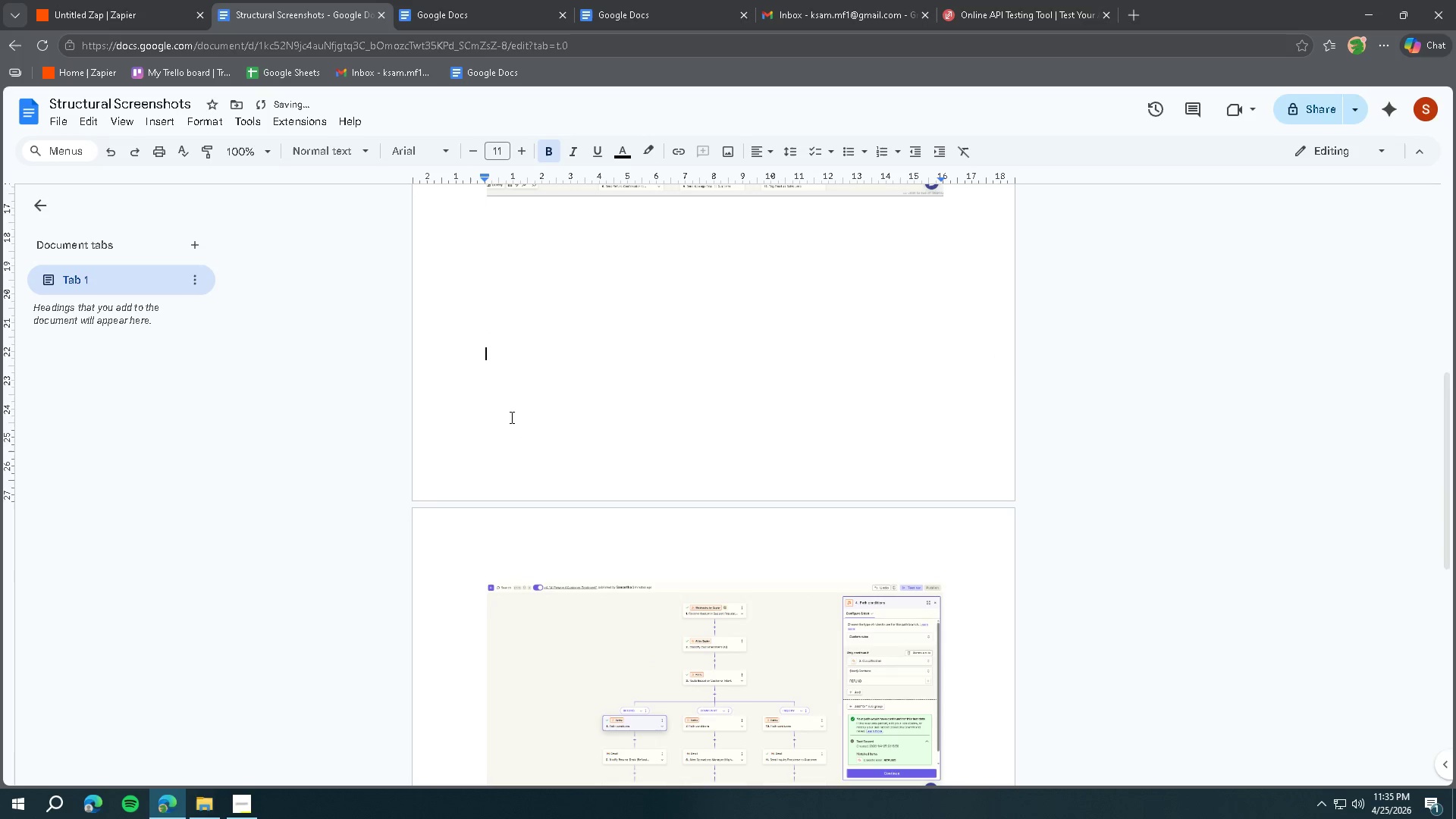 
key(Enter)
 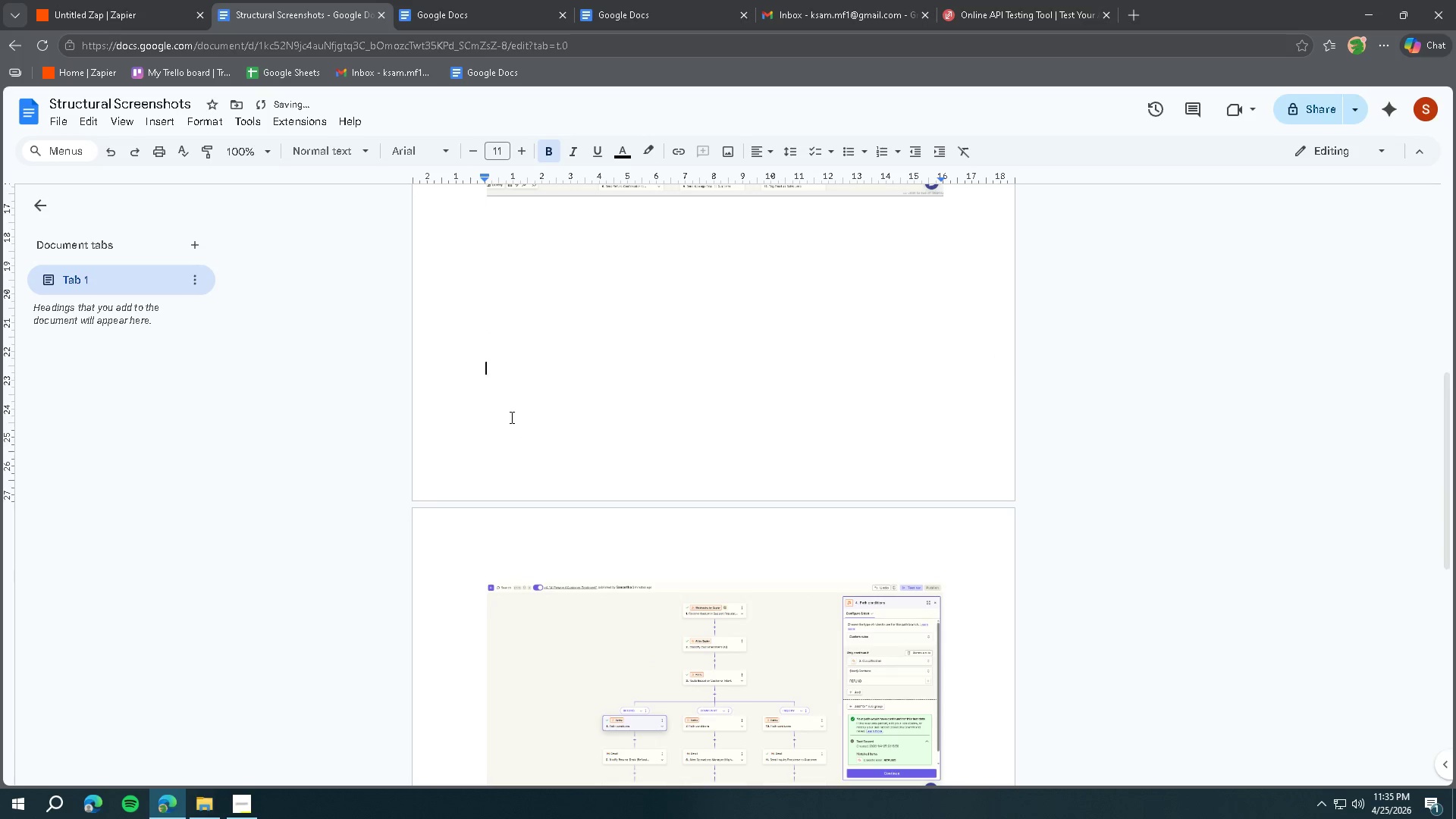 
key(Enter)
 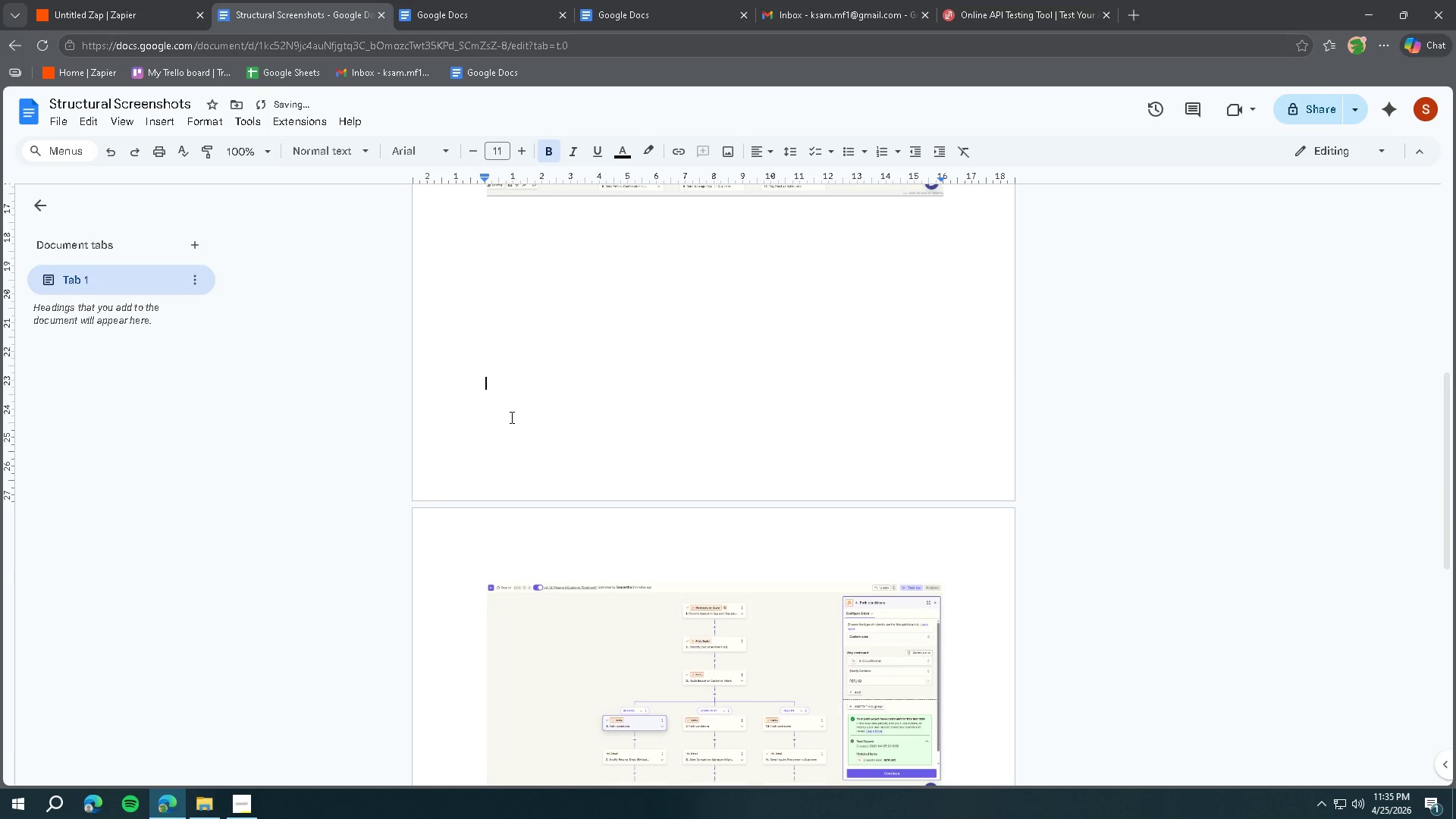 
key(Enter)
 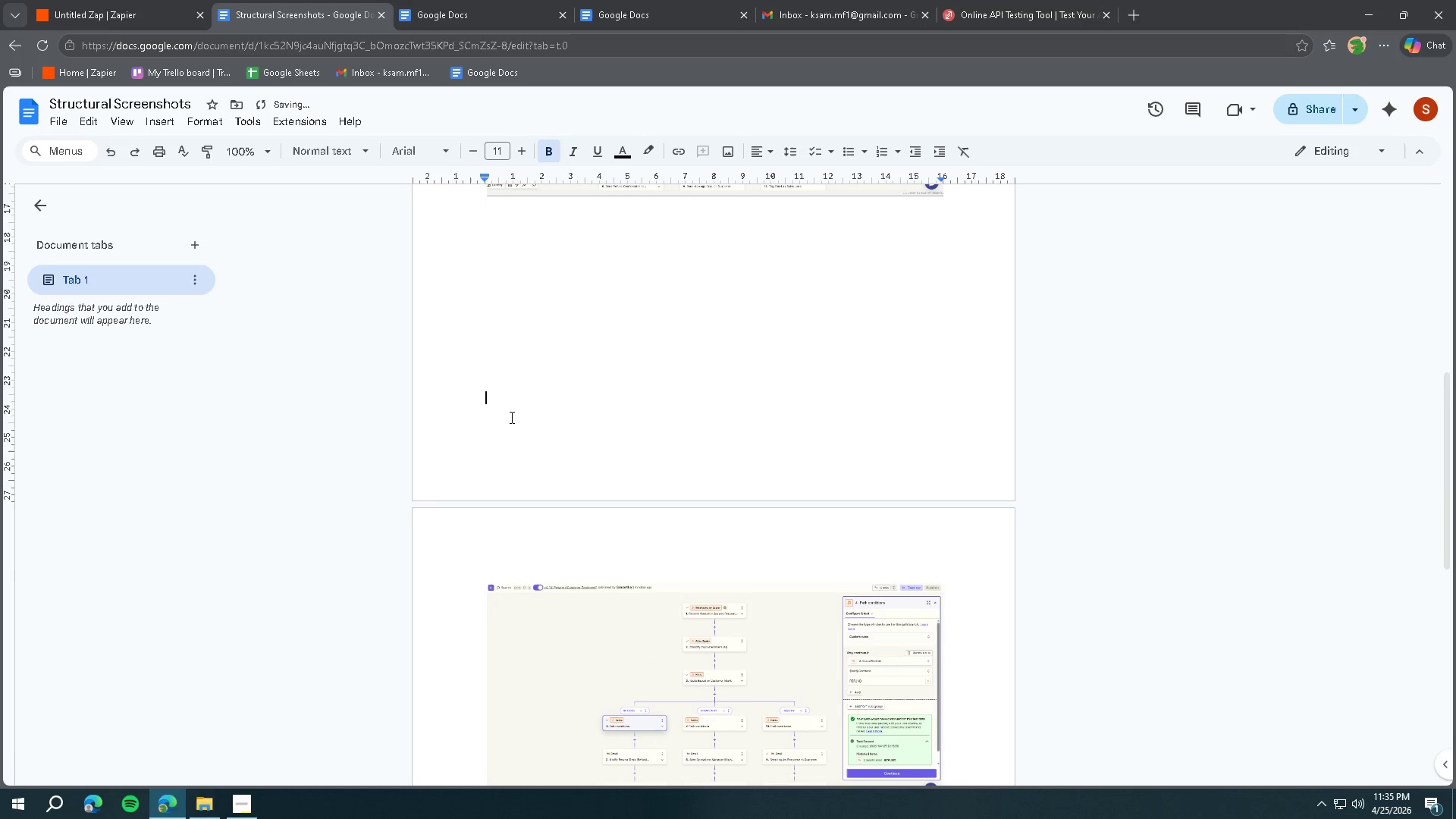 
key(Enter)
 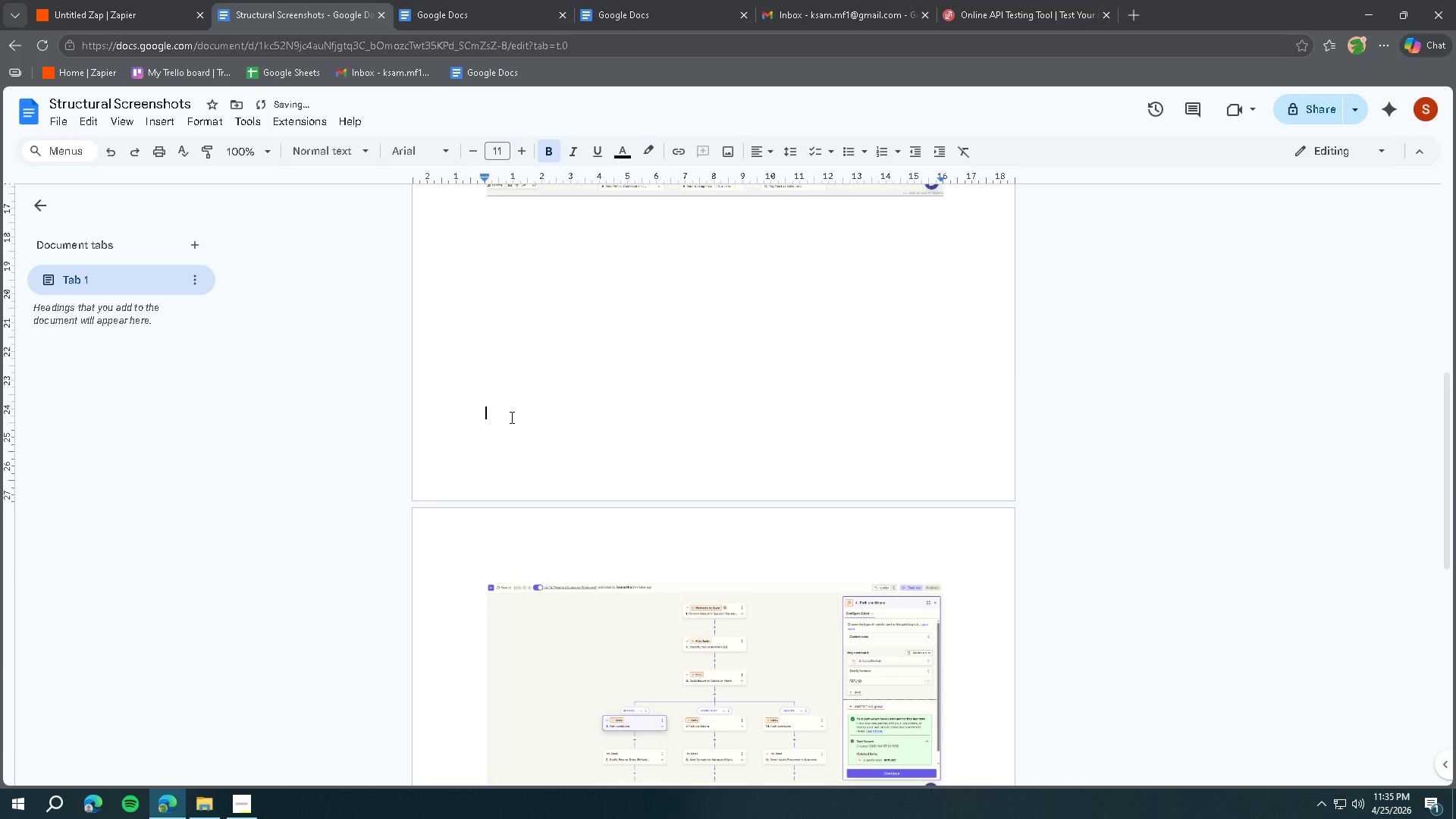 
key(Enter)
 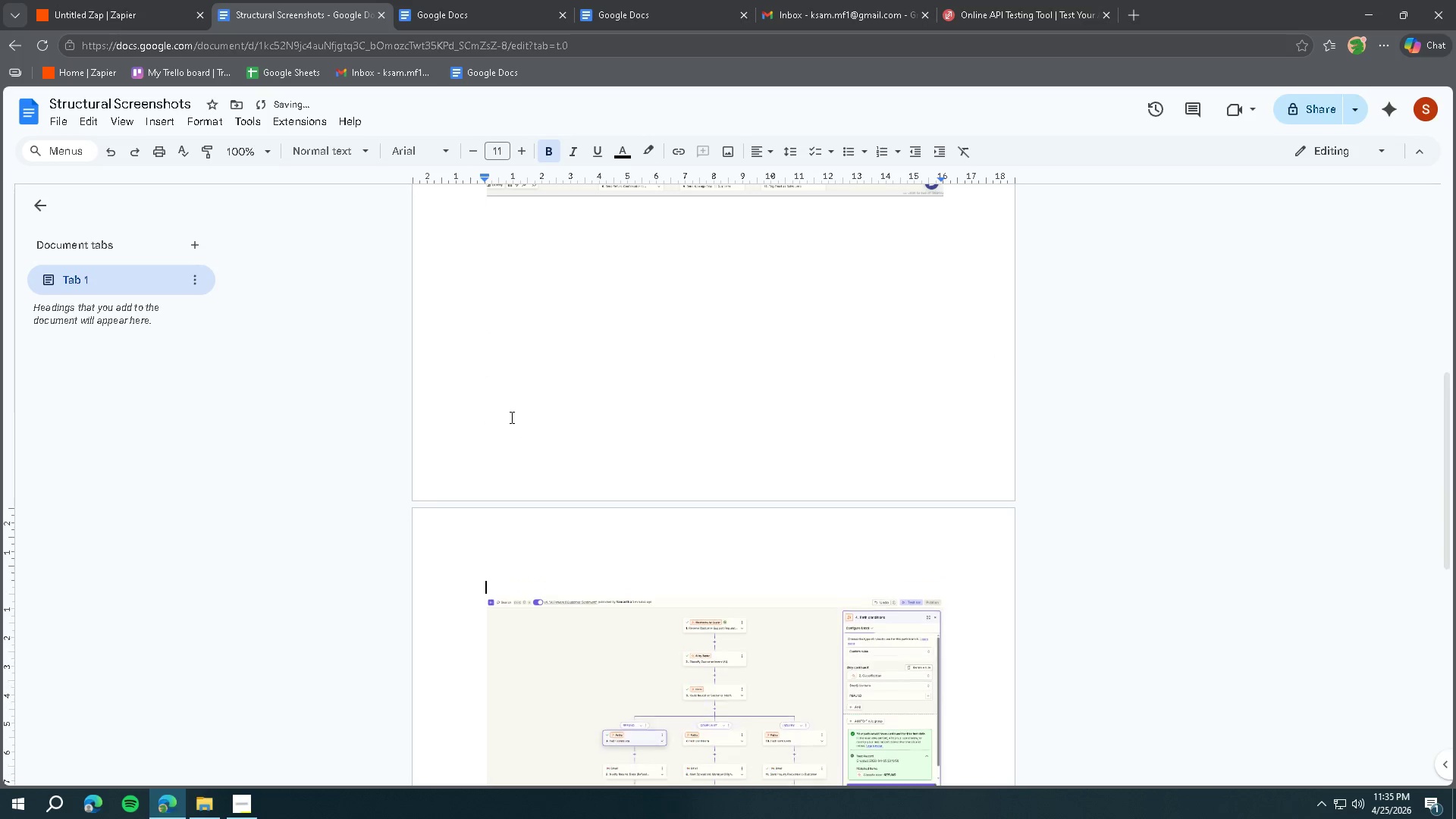 
key(Enter)
 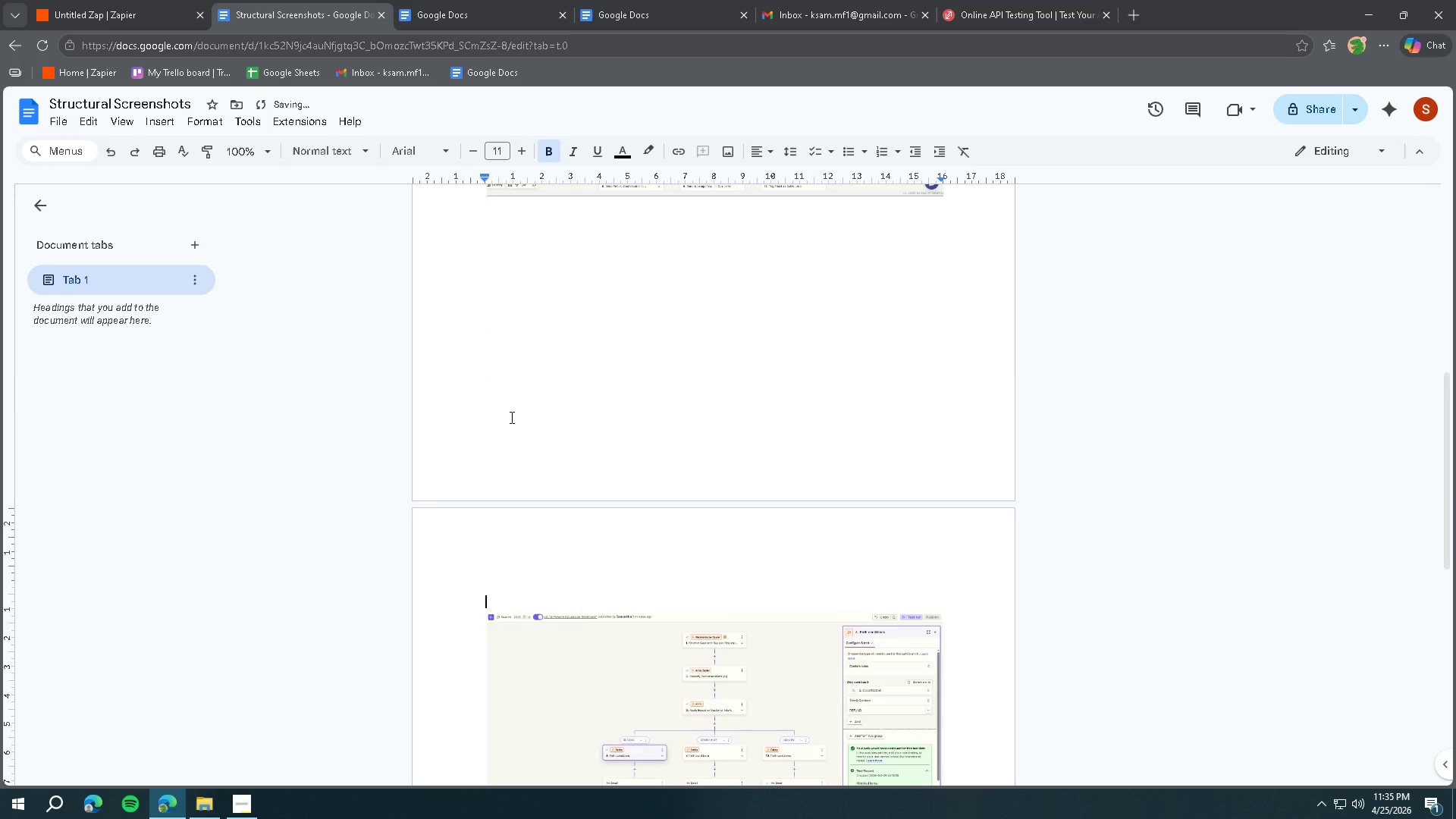 
key(Enter)
 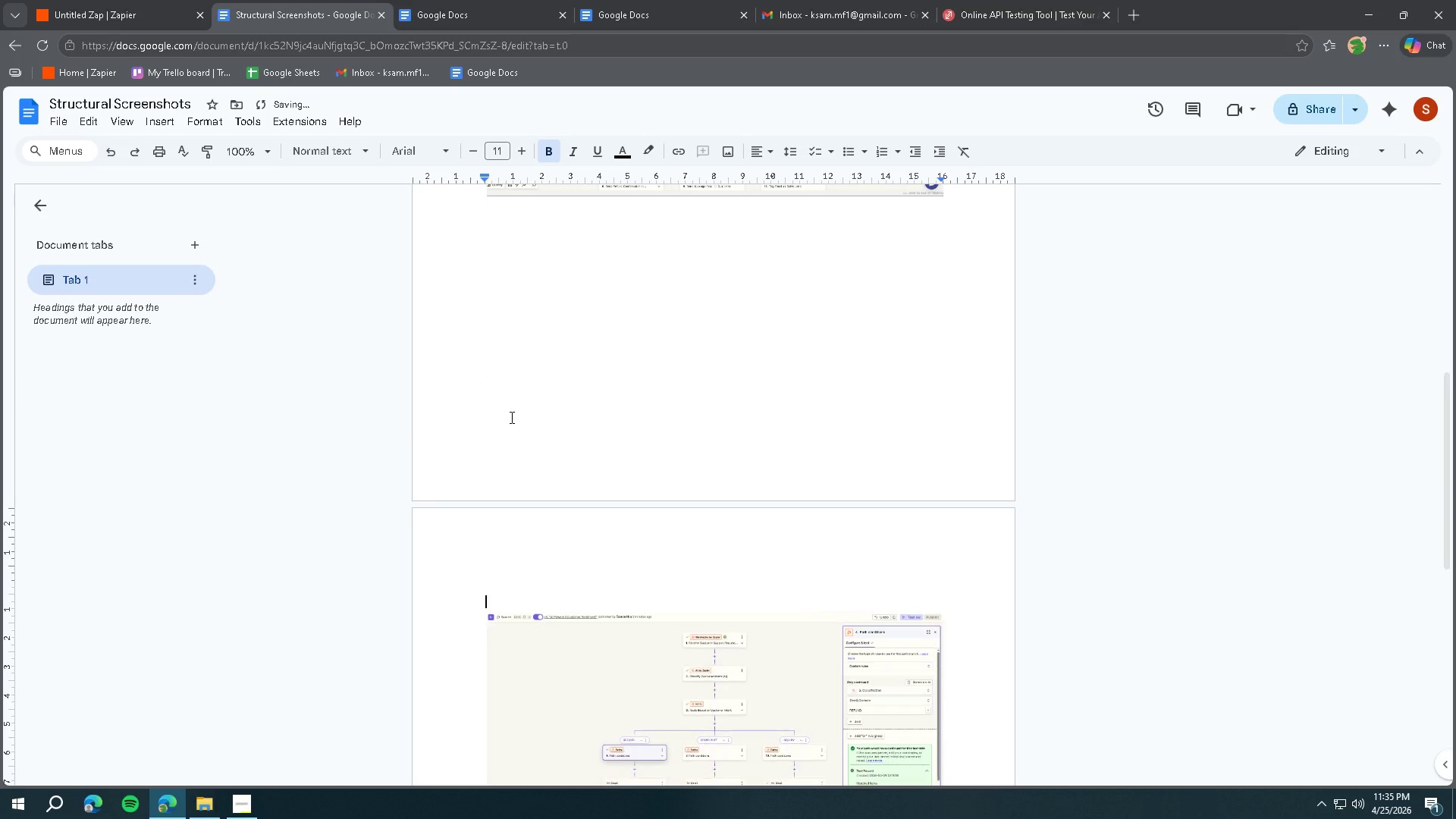 
key(Backspace)
 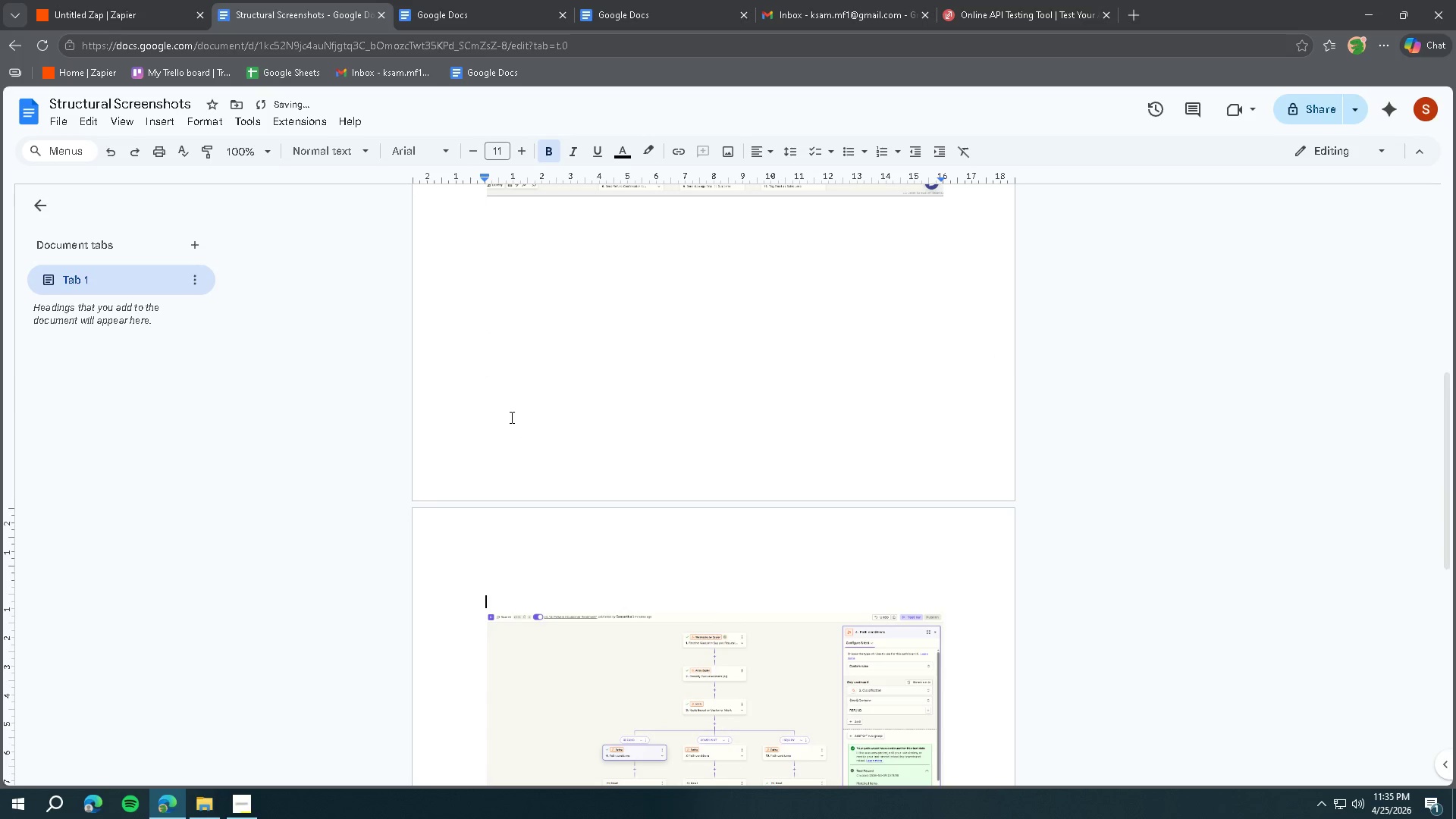 
key(Backspace)
 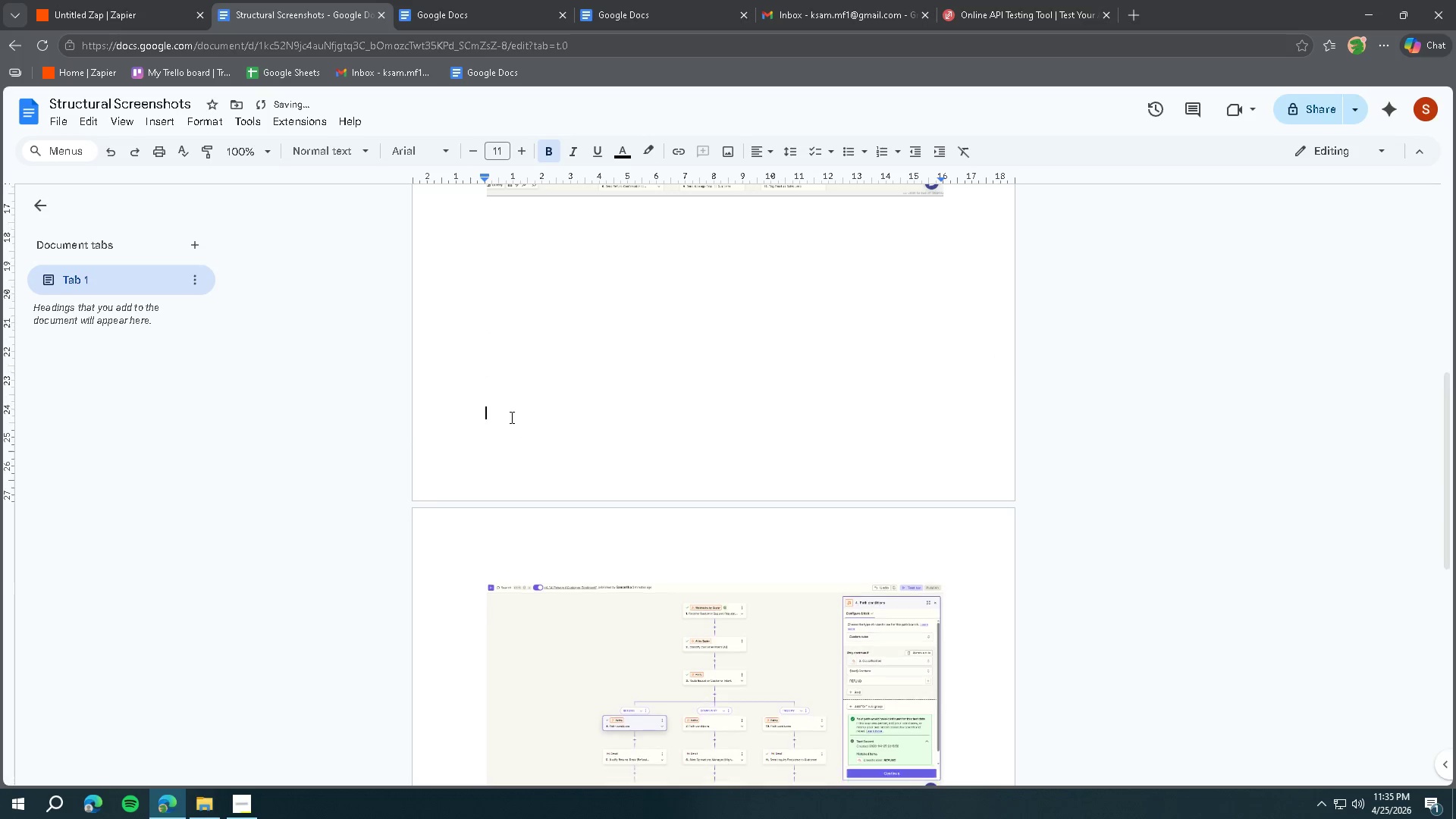 
key(Backspace)
 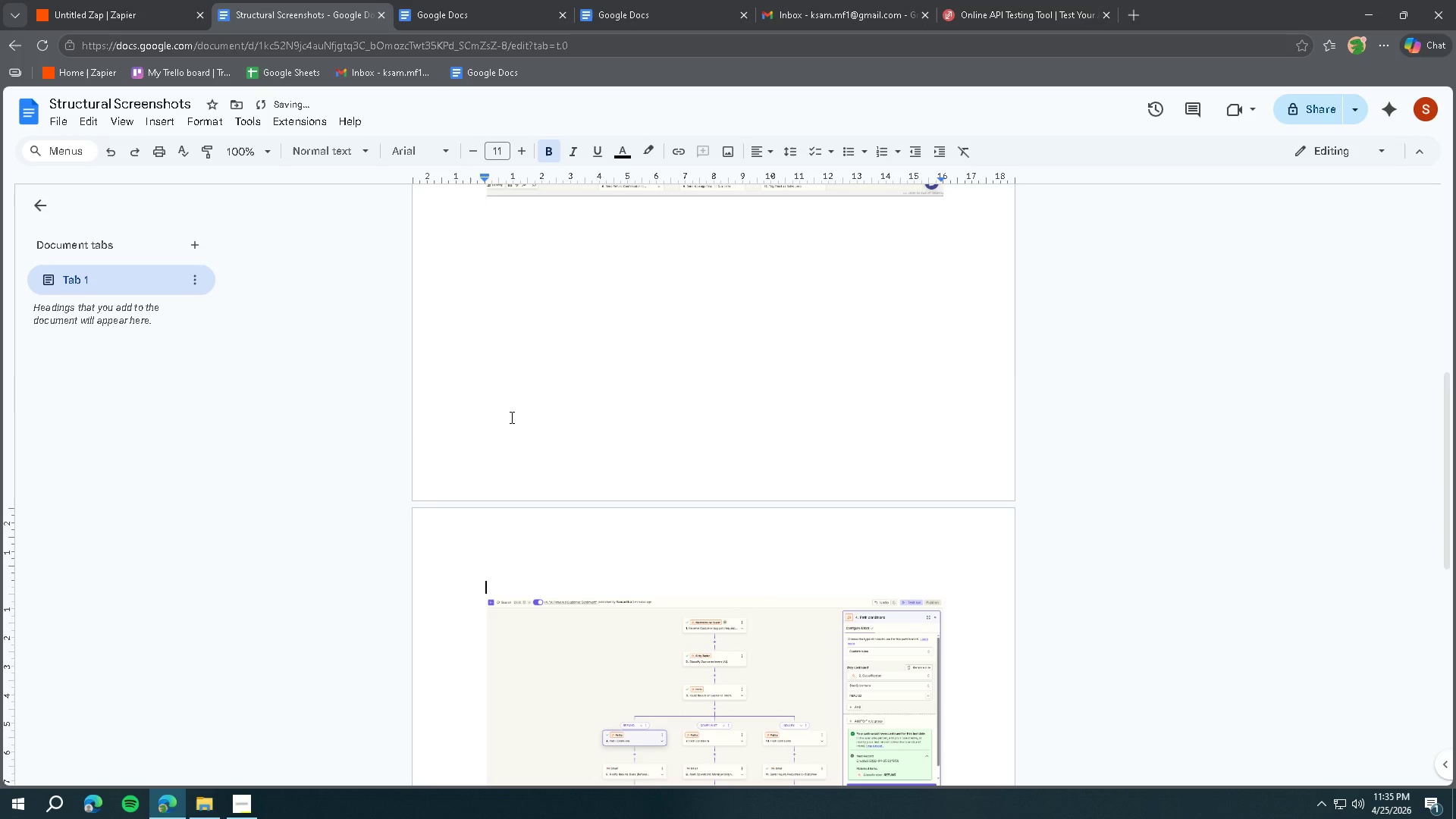 
key(Enter)
 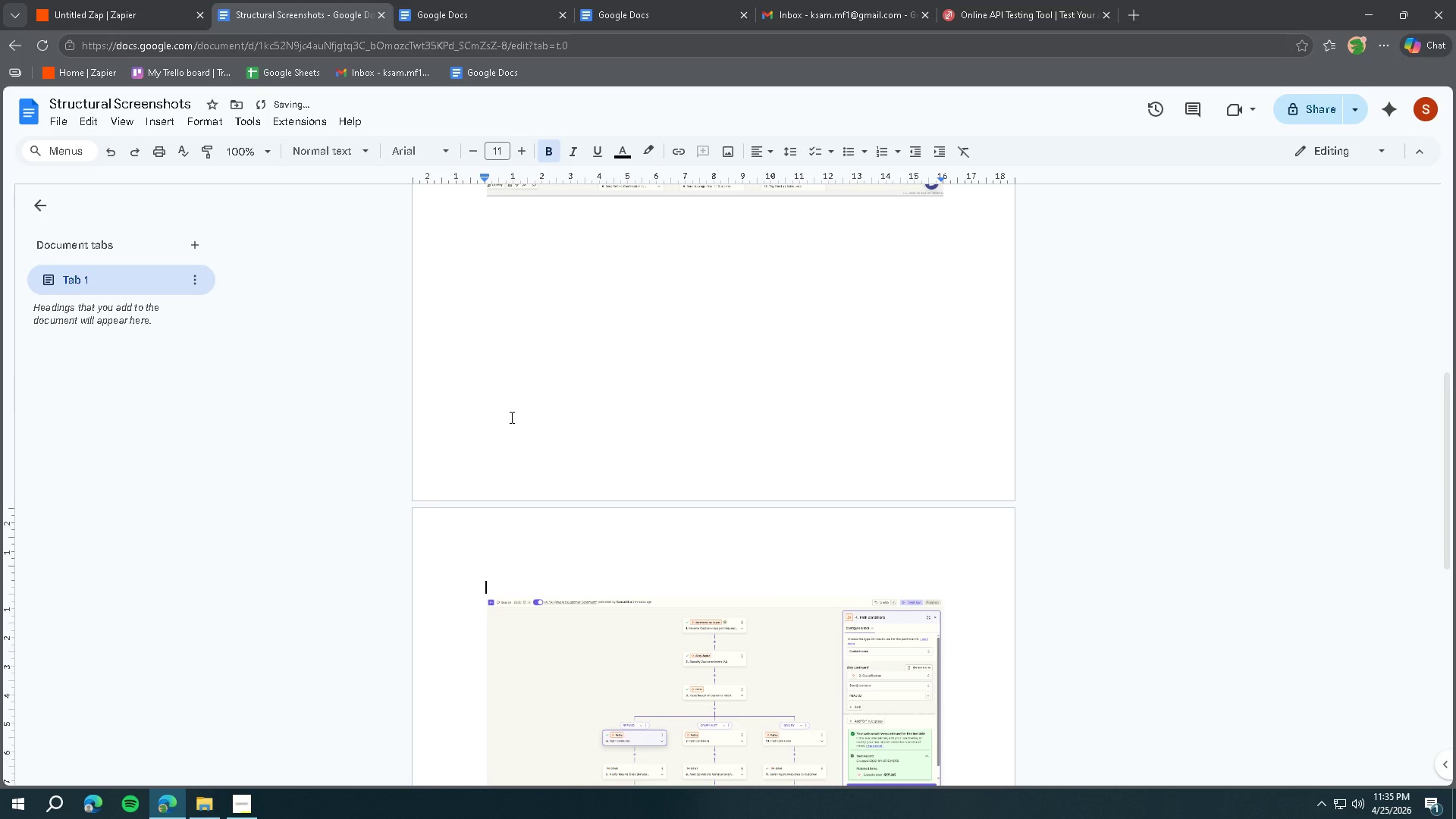 
type(3. Refun )
key(Backspace)
type(d Path Logic)
 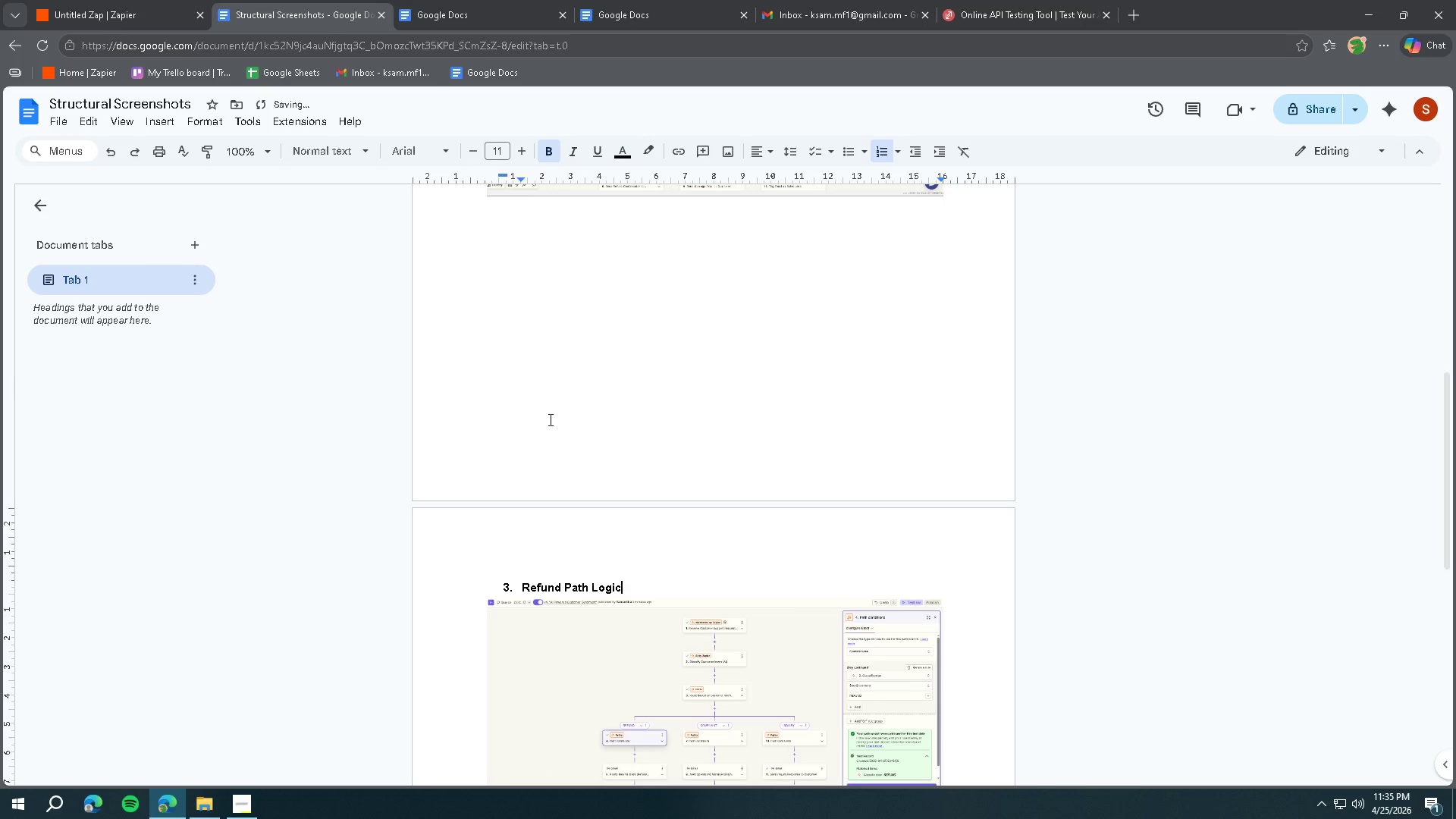 
scroll: coordinate [587, 430], scroll_direction: down, amount: 5.0
 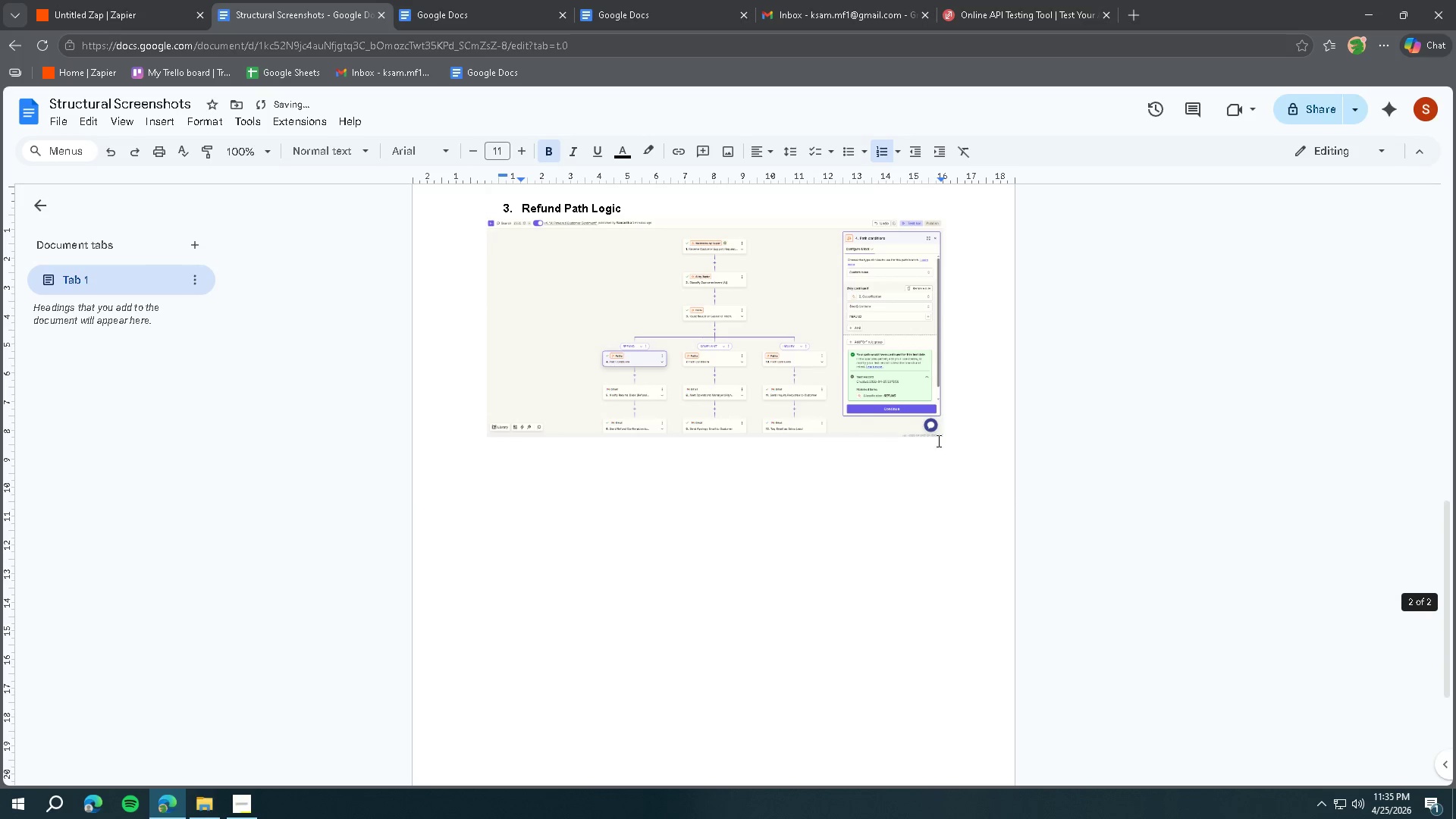 
left_click([976, 435])
 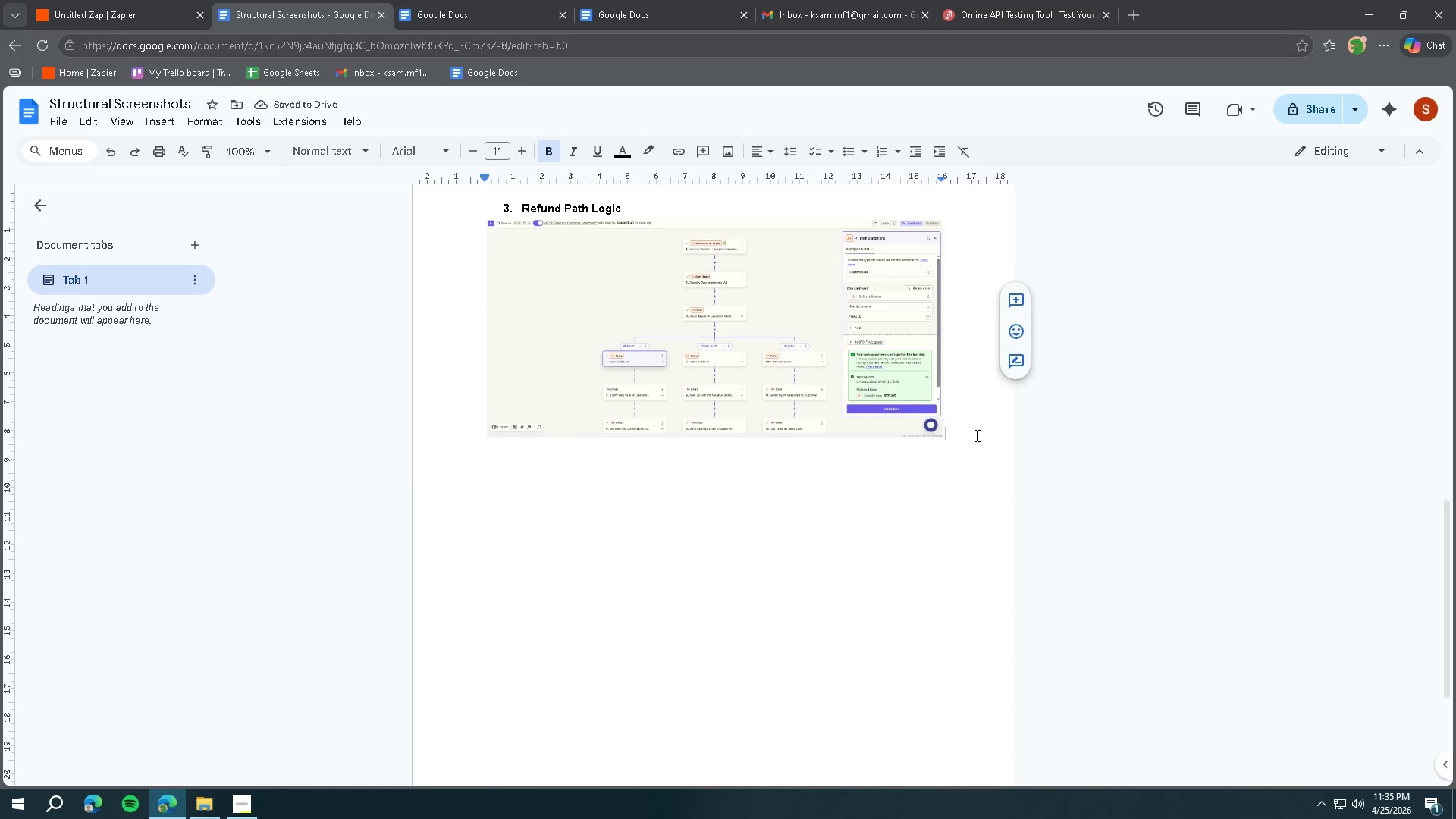 
key(Enter)
 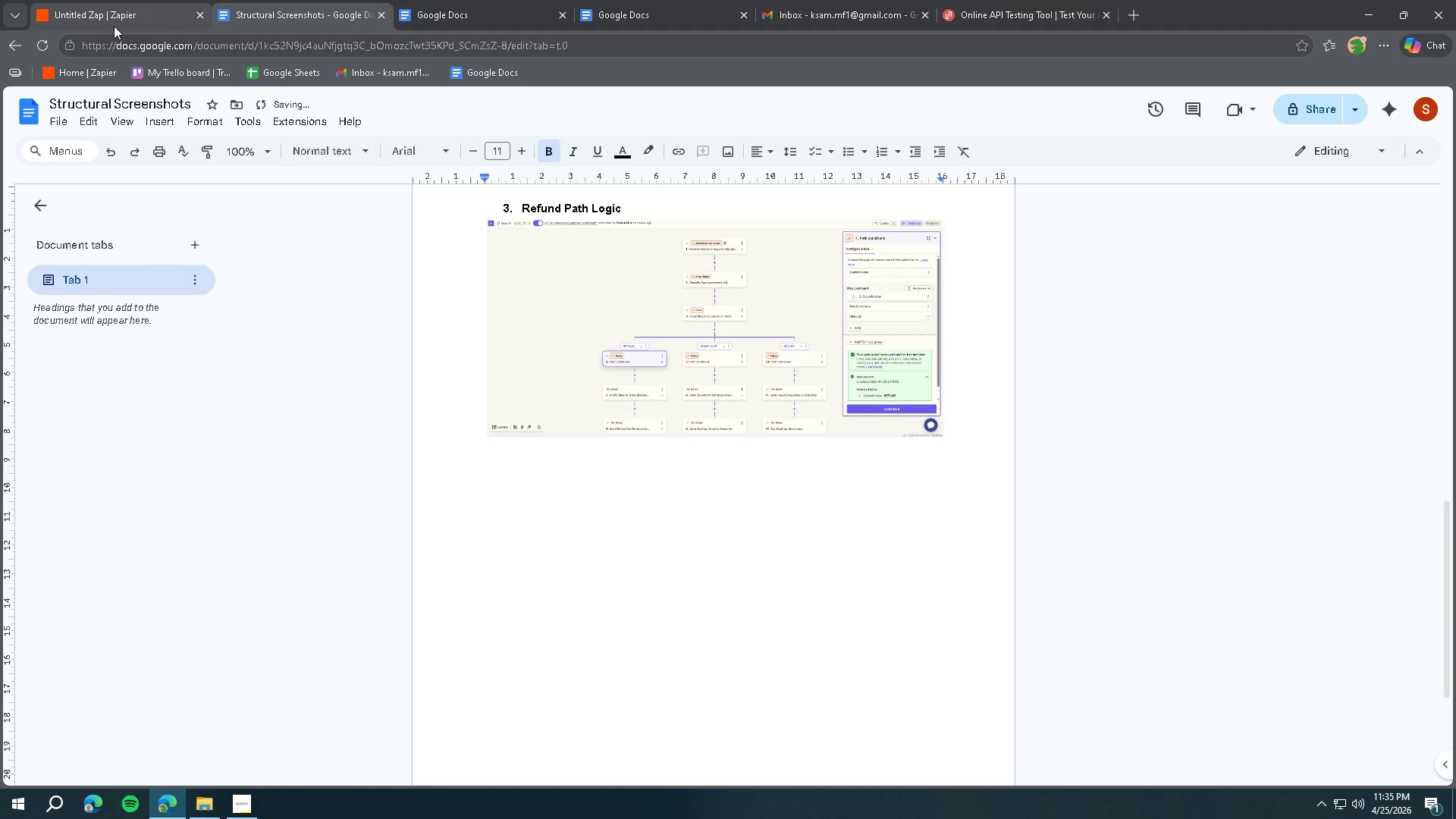 
left_click([113, 24])
 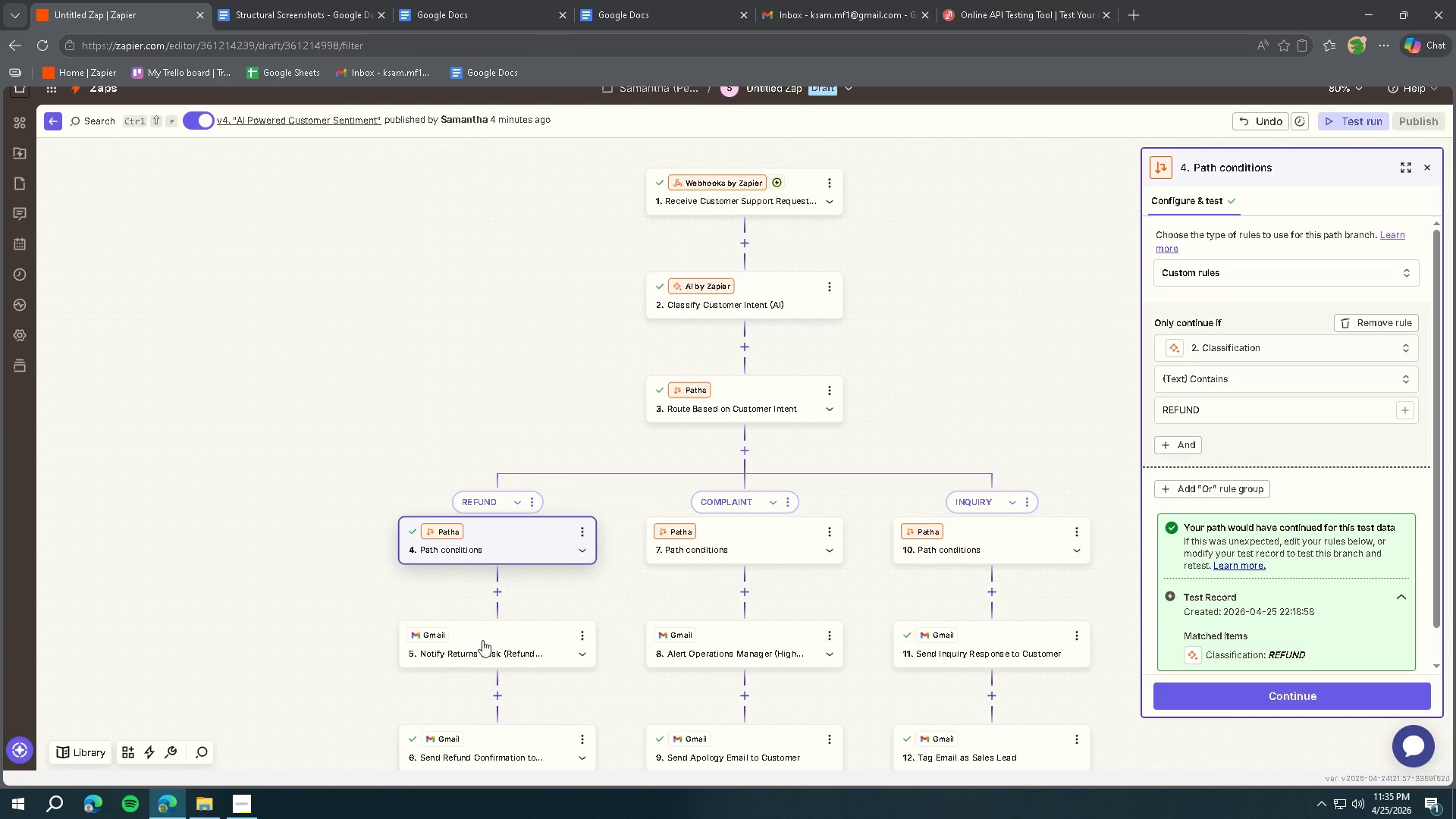 
left_click([479, 643])
 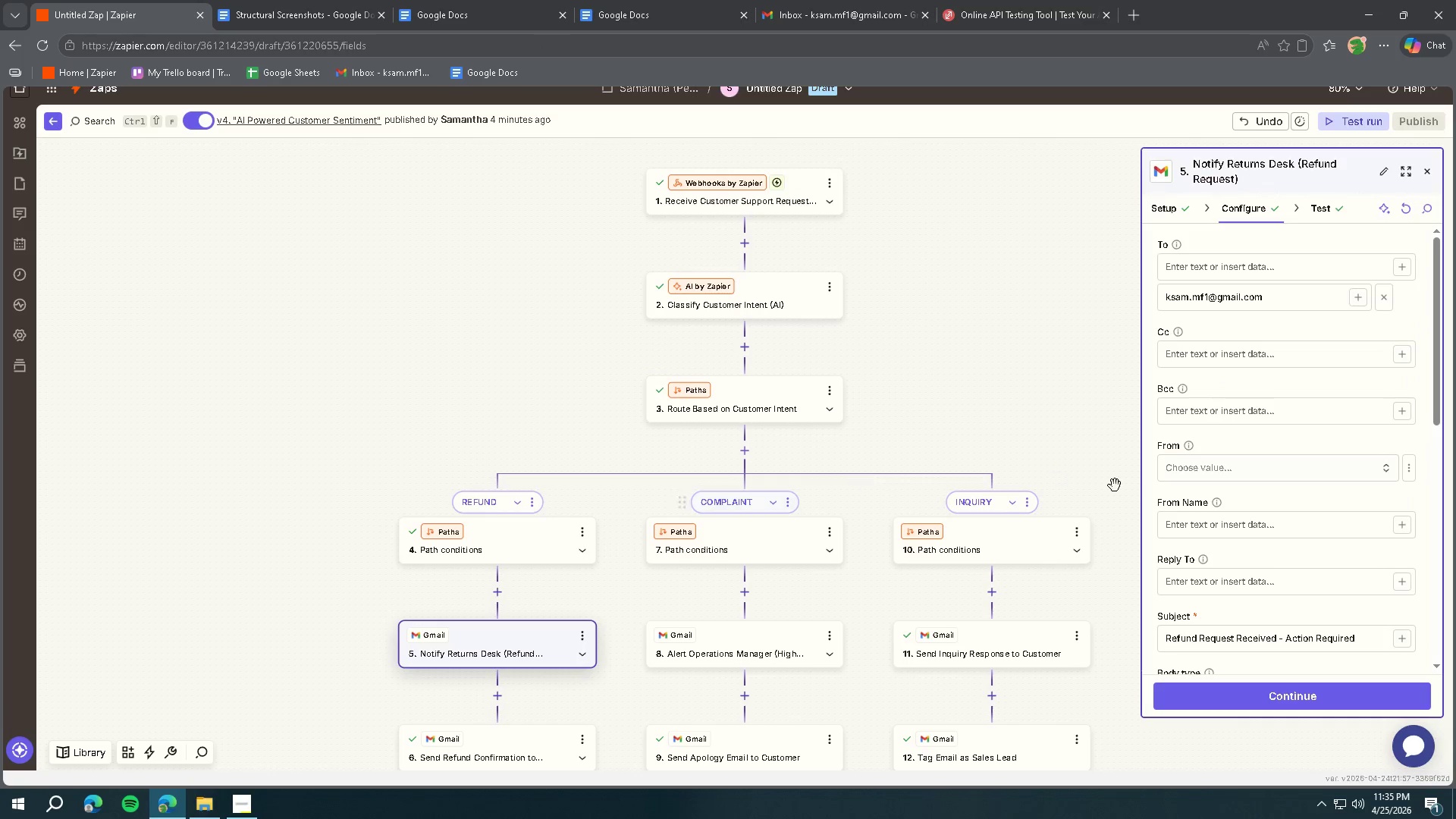 
scroll: coordinate [1222, 456], scroll_direction: down, amount: 6.0
 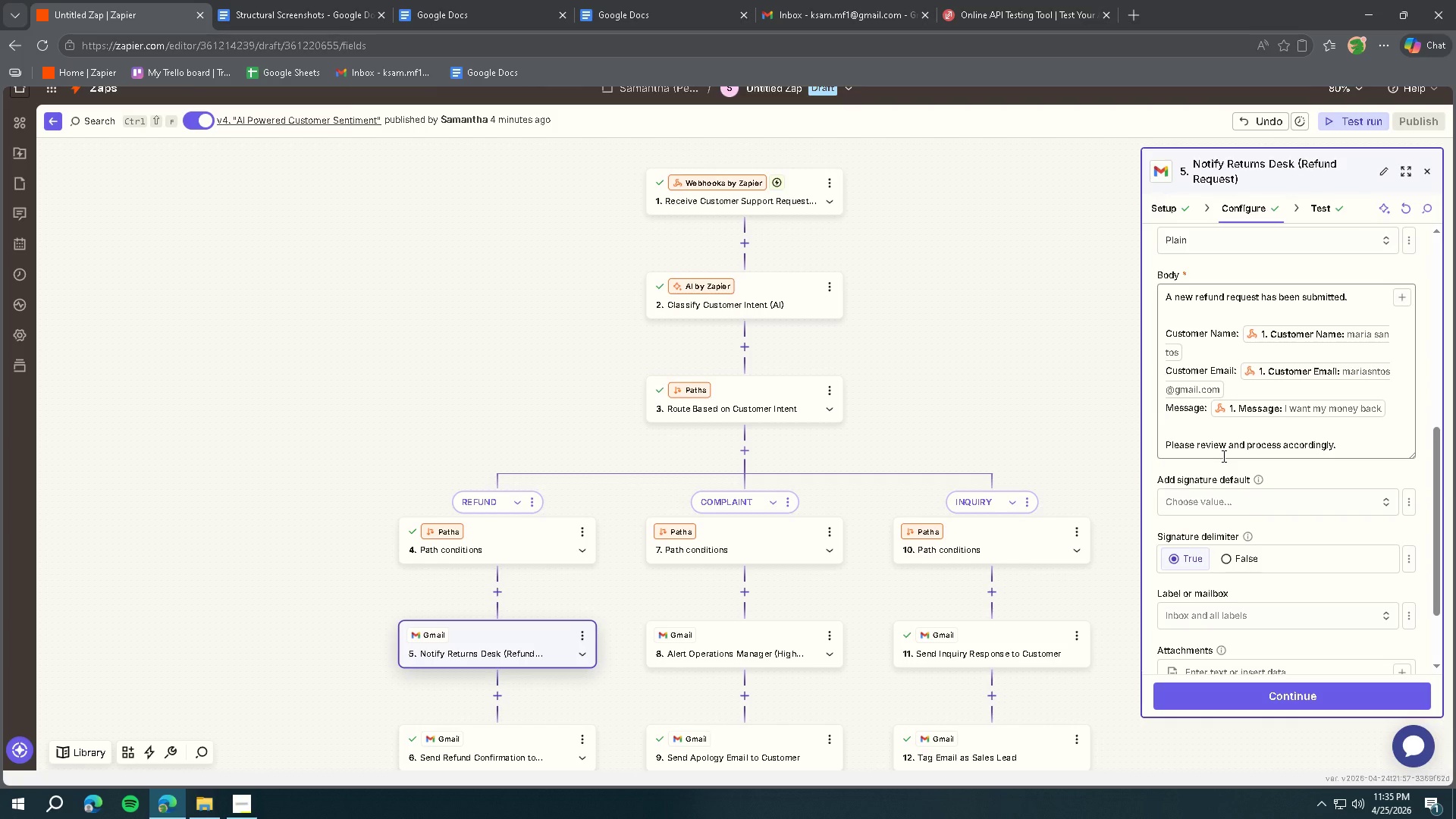 
scroll: coordinate [1222, 456], scroll_direction: up, amount: 1.0
 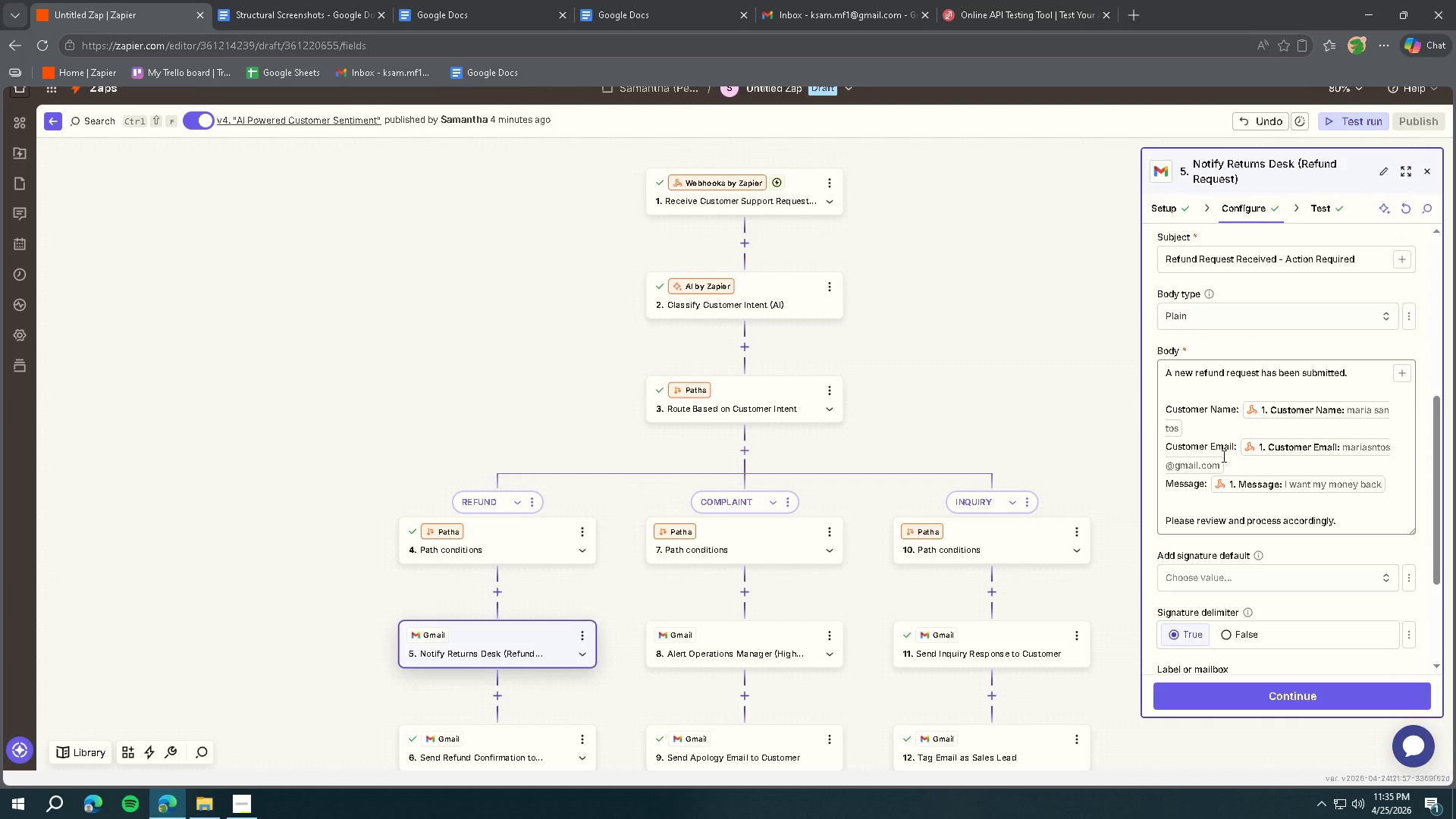 
key(Meta+MetaLeft)
 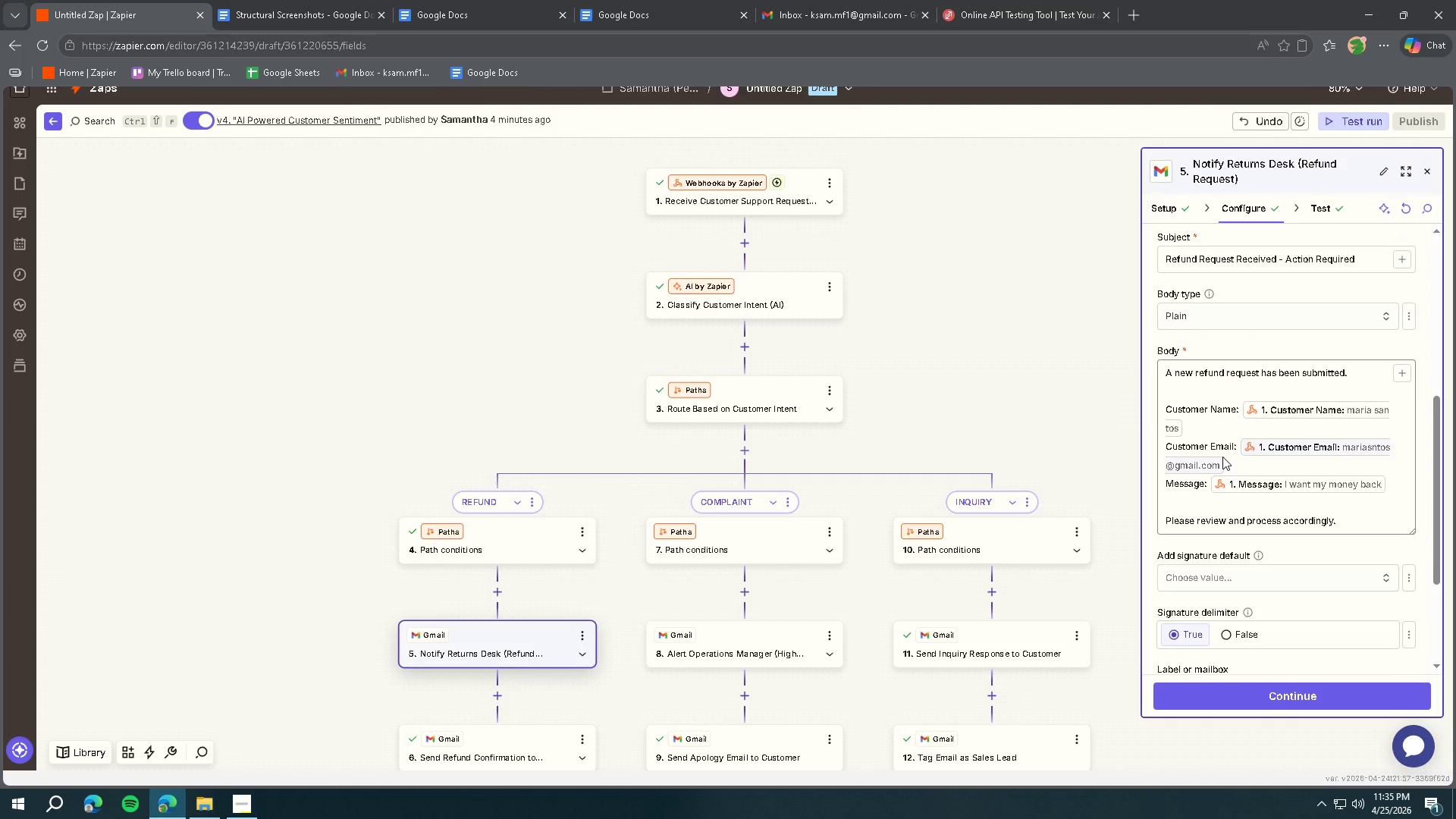 
key(Meta+Shift+ShiftLeft)
 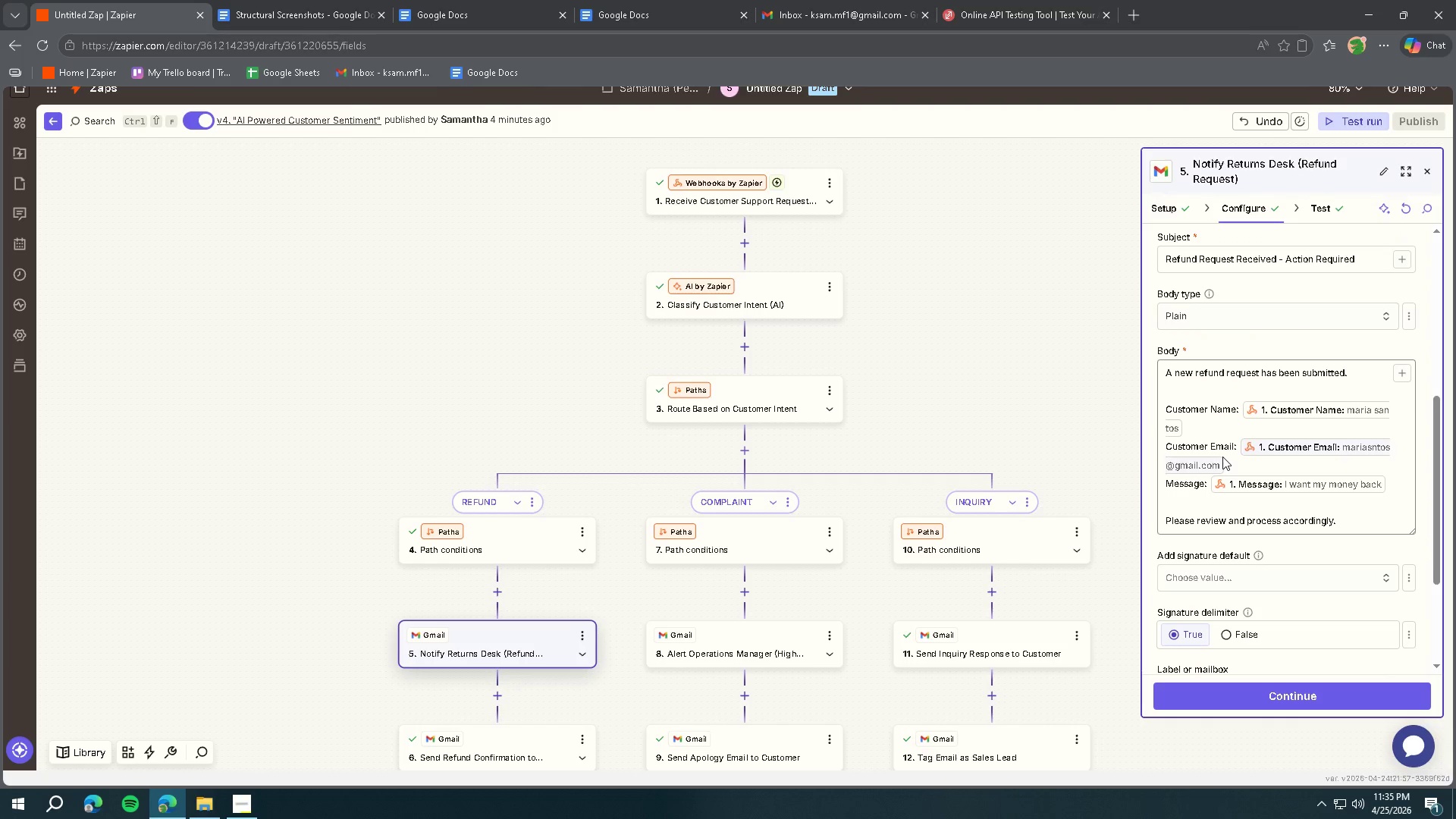 
key(Meta+Shift+S)
 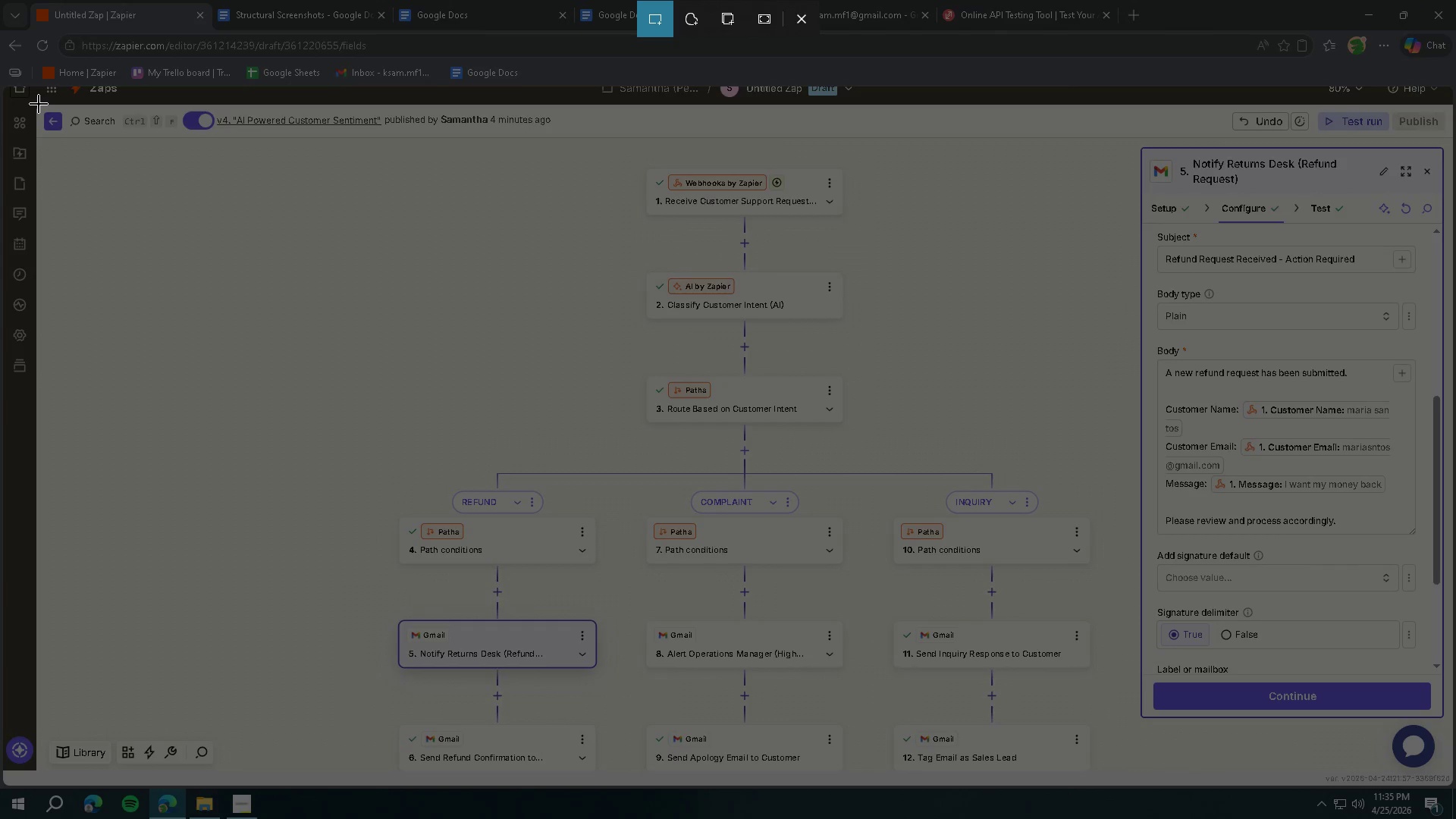 
left_click_drag(start_coordinate=[39, 108], to_coordinate=[1446, 787])
 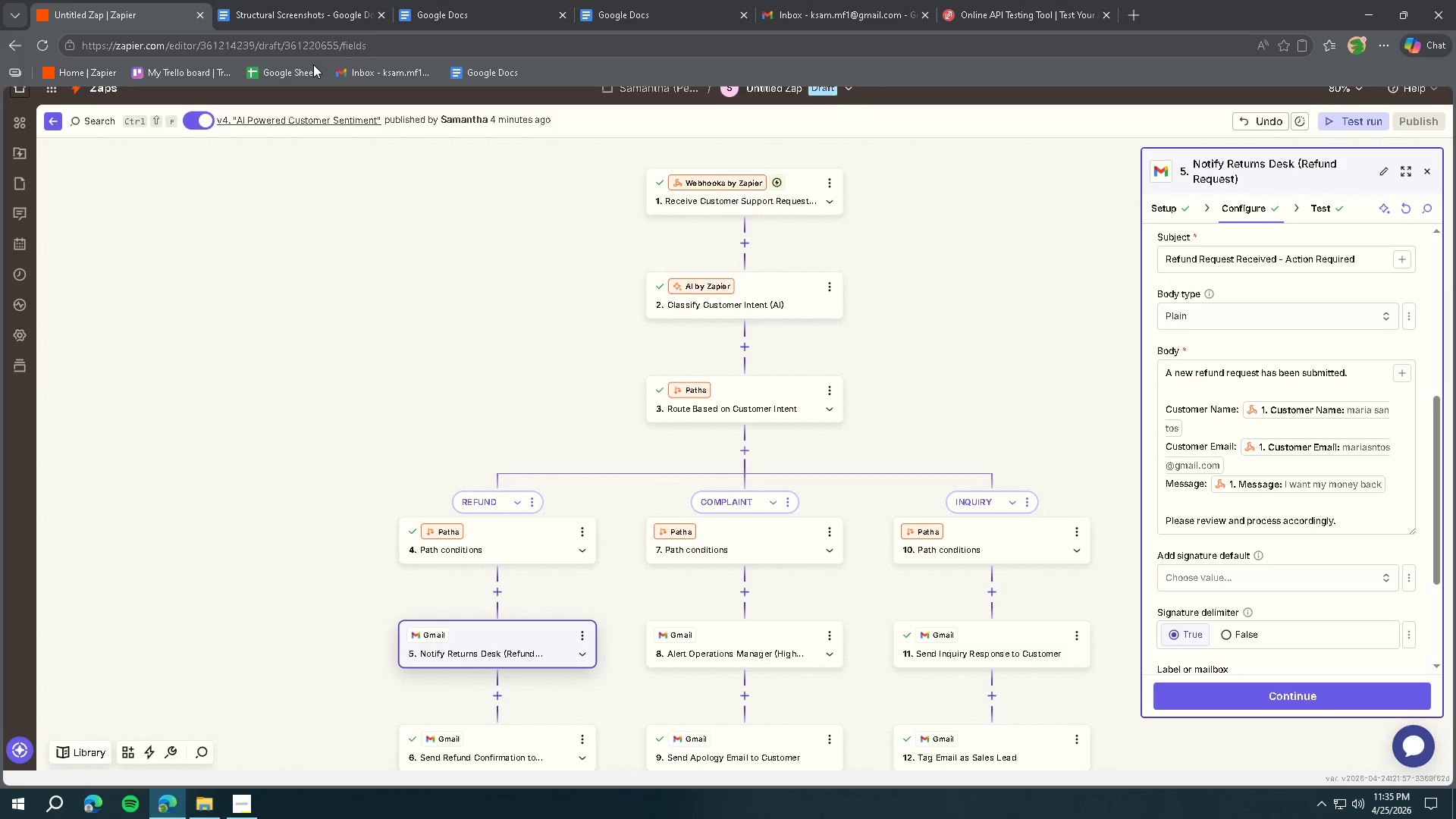 
left_click([295, 17])
 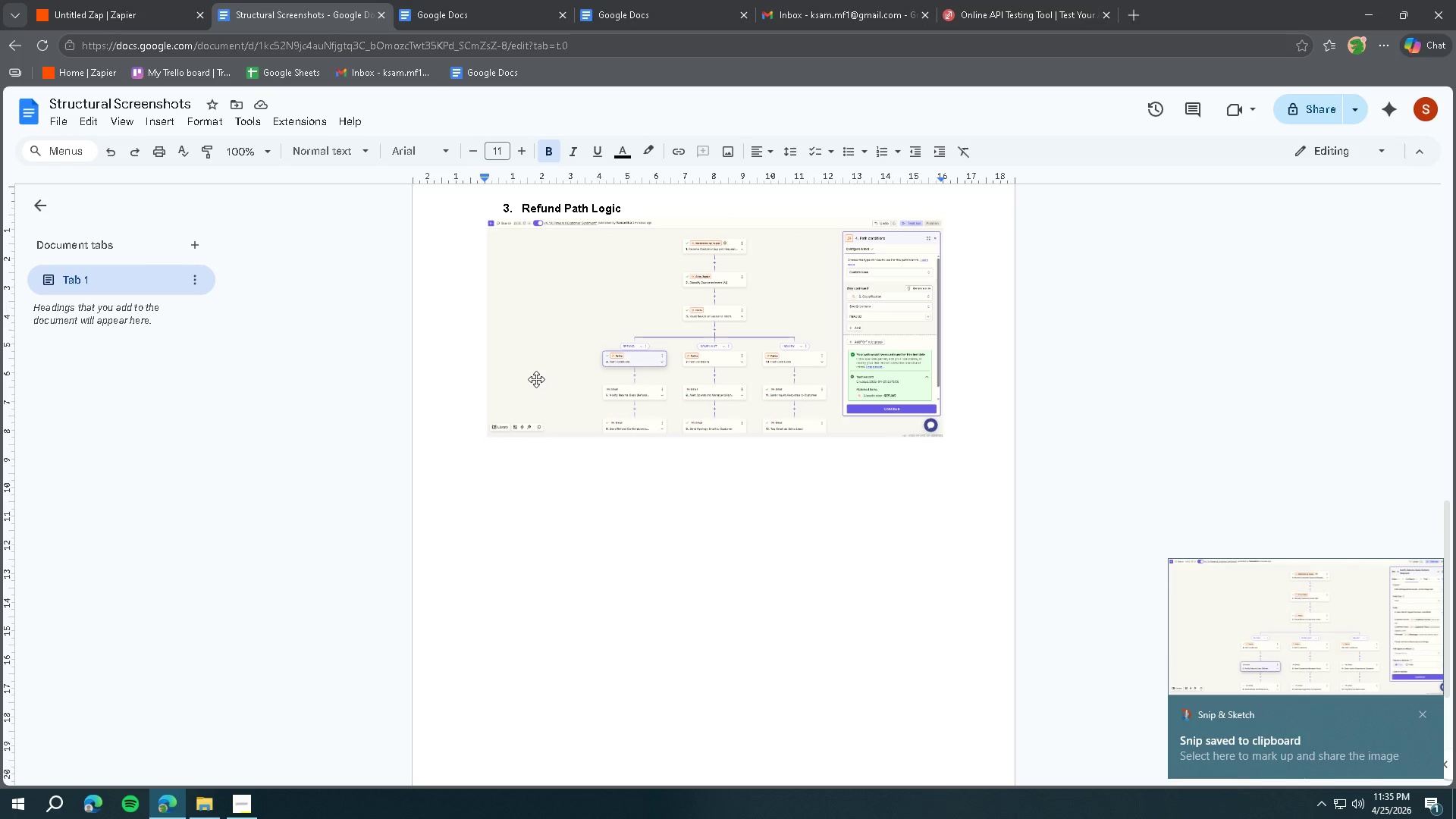 
key(Space)
 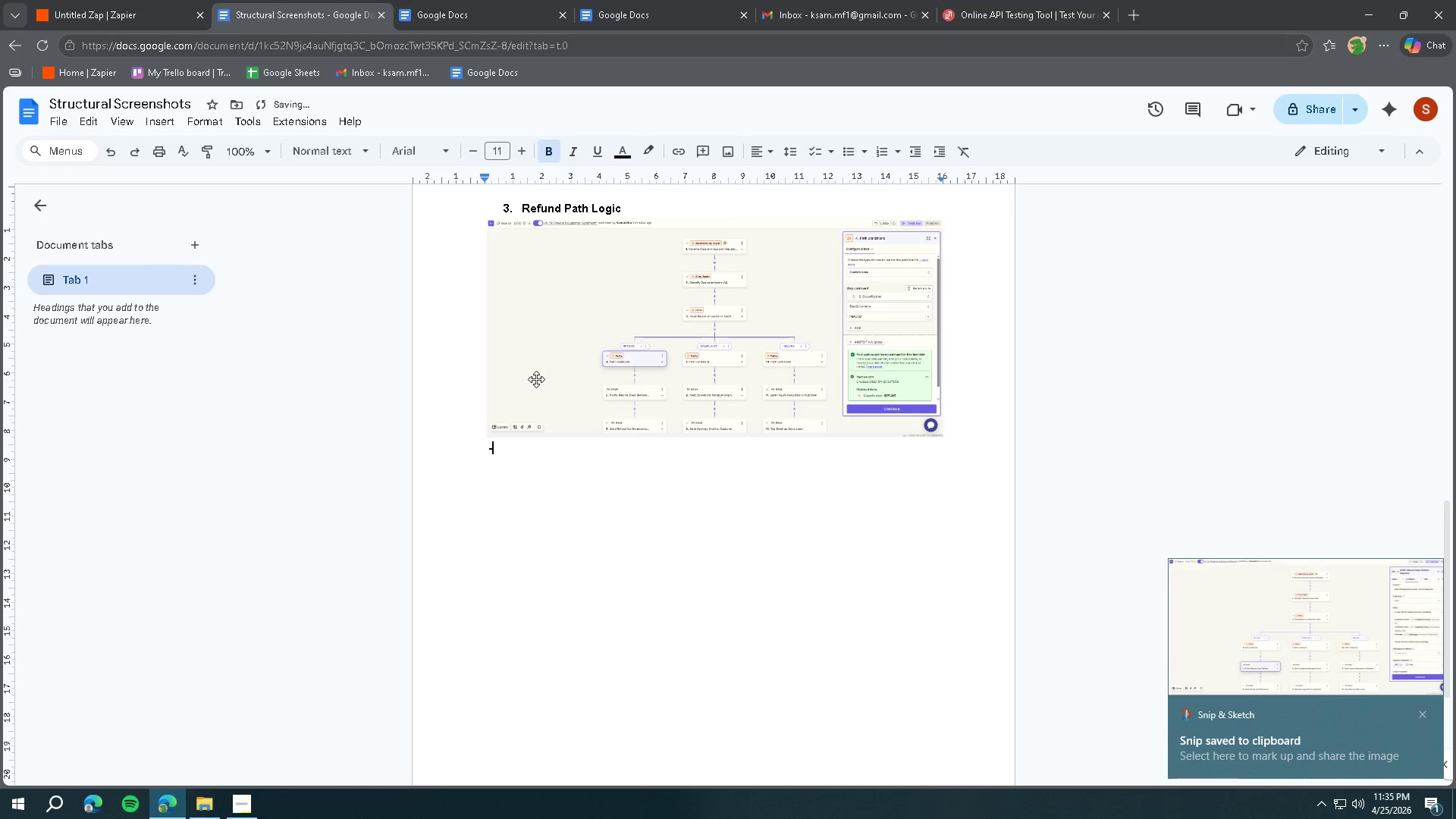 
key(Minus)
 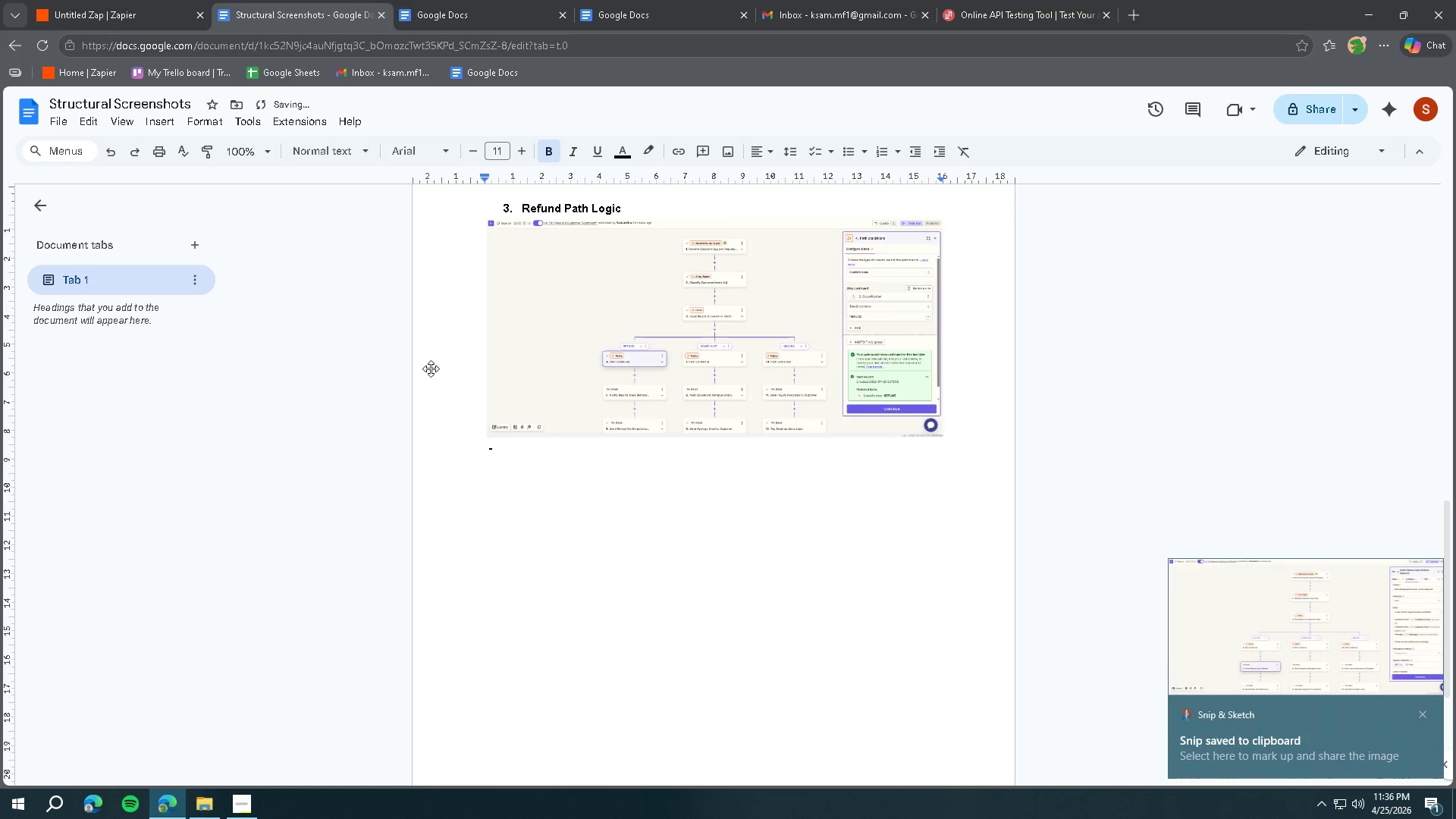 
left_click([253, 801])